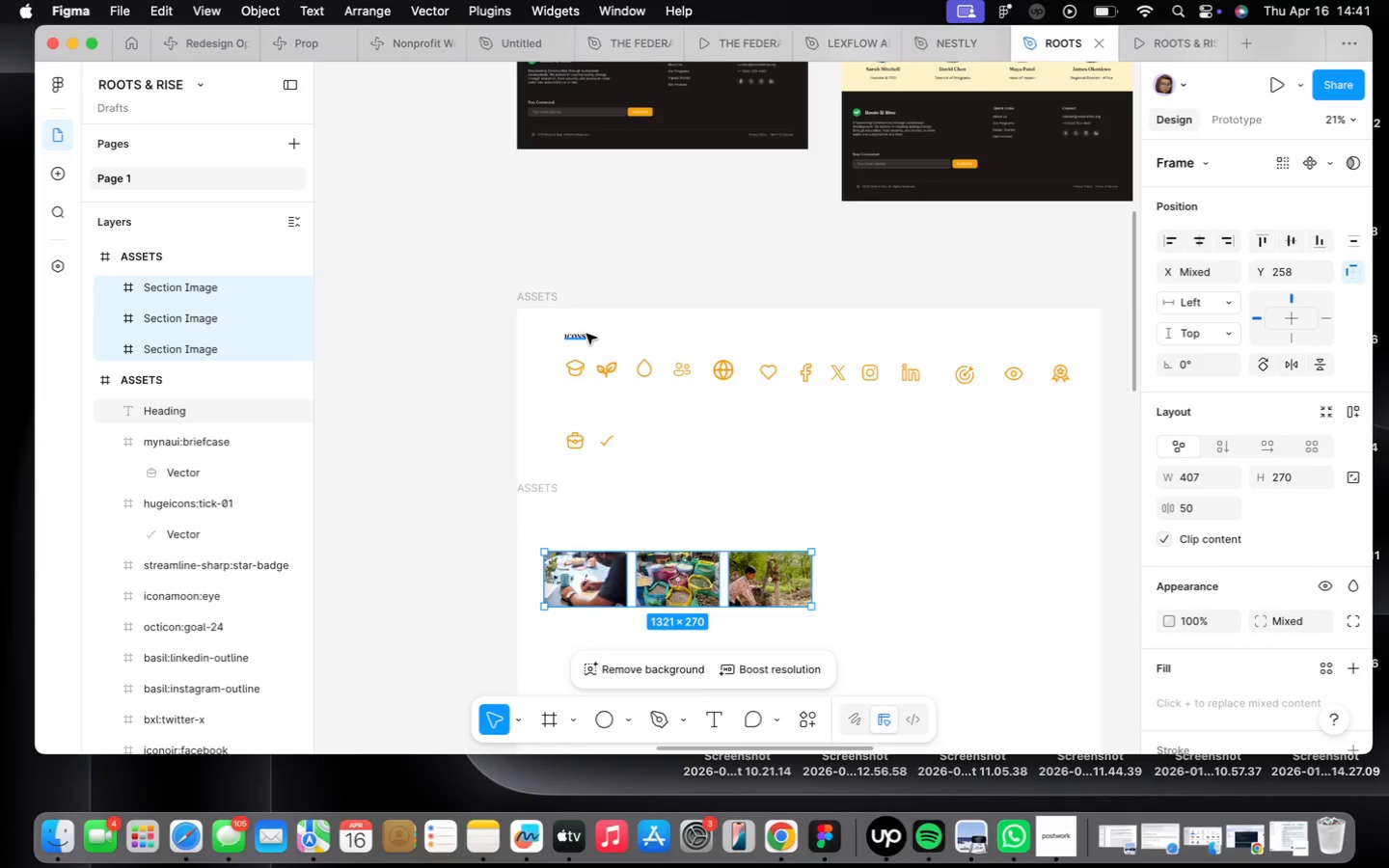 
left_click([584, 338])
 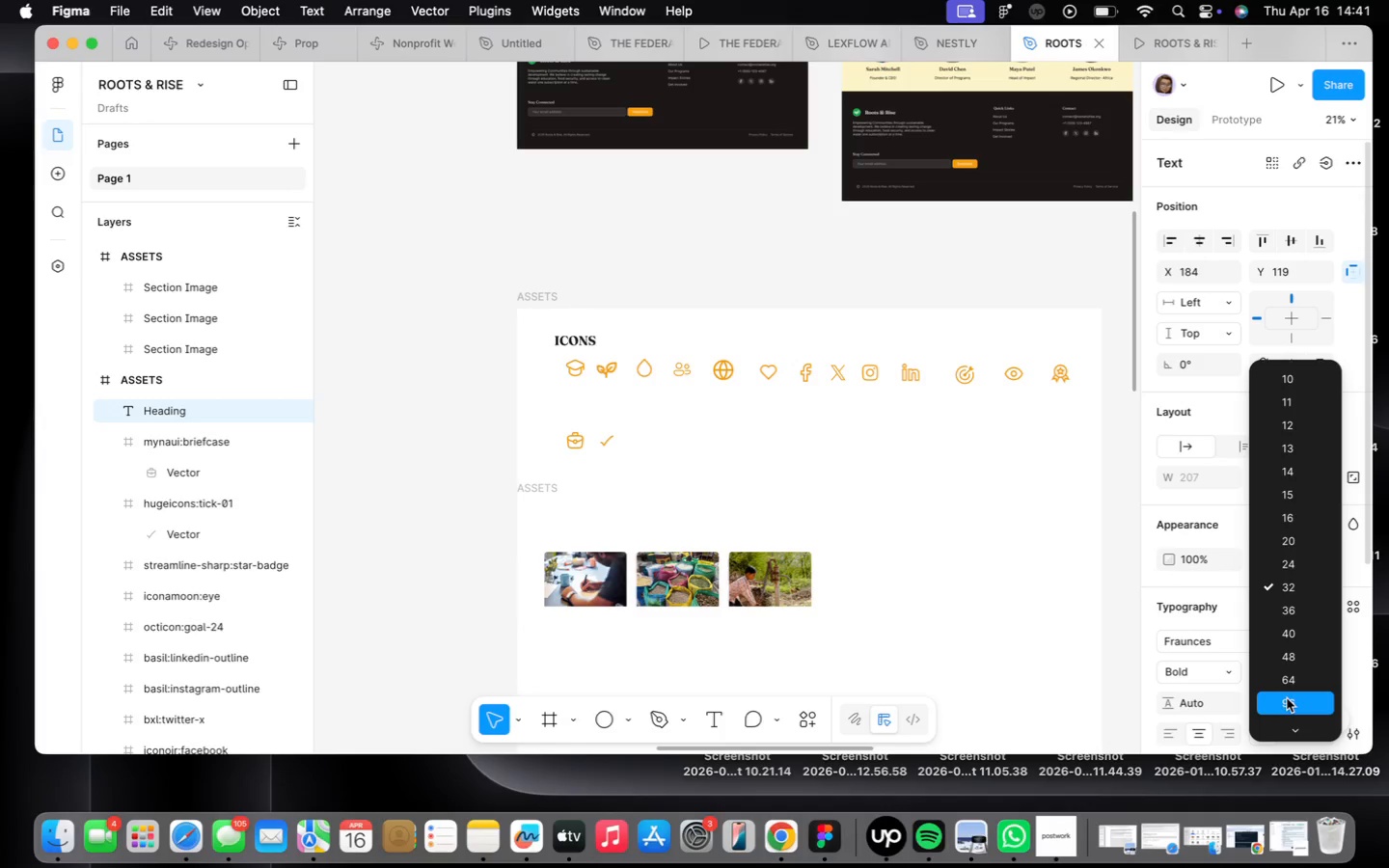 
left_click([1290, 675])
 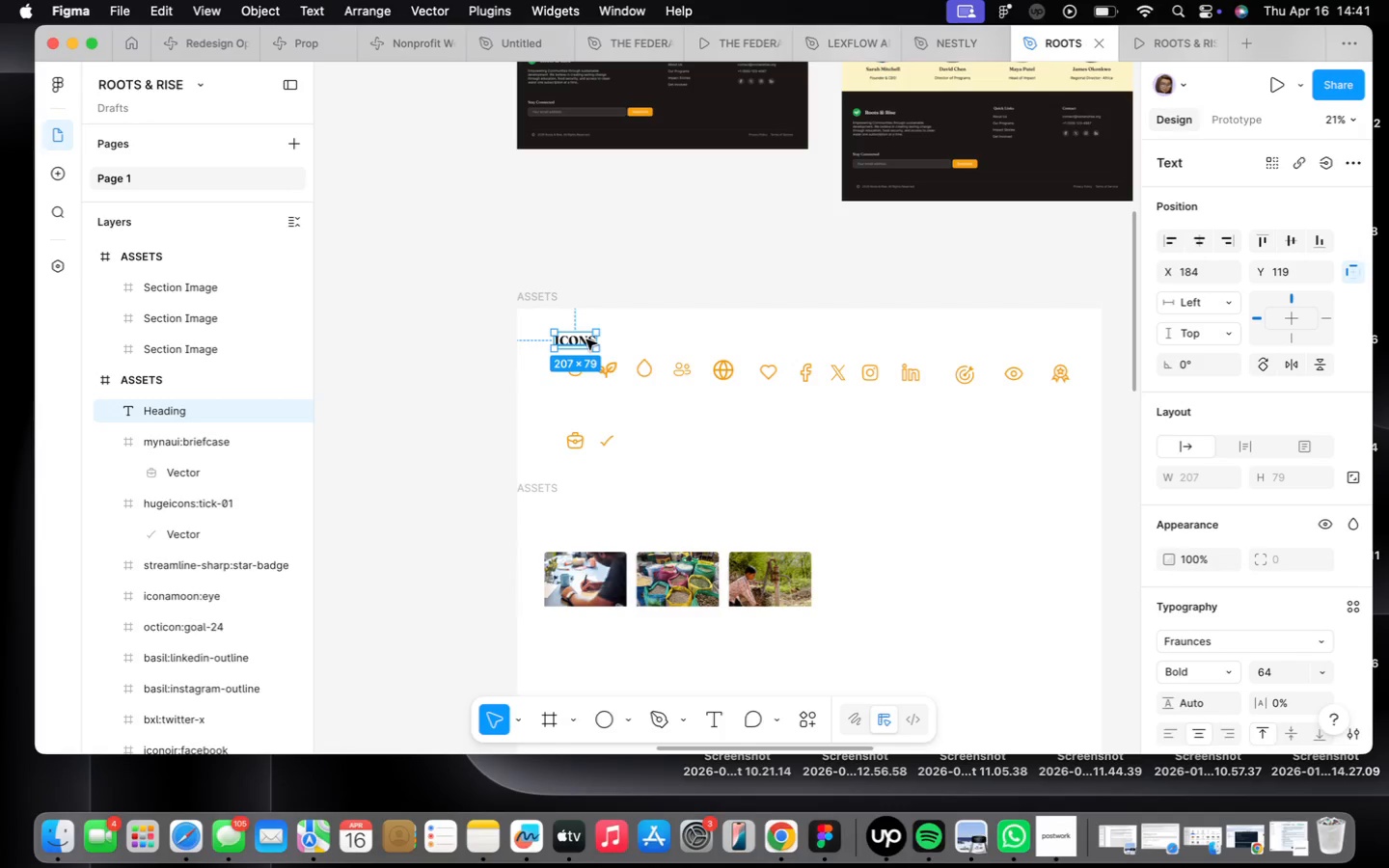 
hold_key(key=OptionLeft, duration=1.89)
left_click_drag(start_coordinate=[586, 339], to_coordinate=[576, 530])
 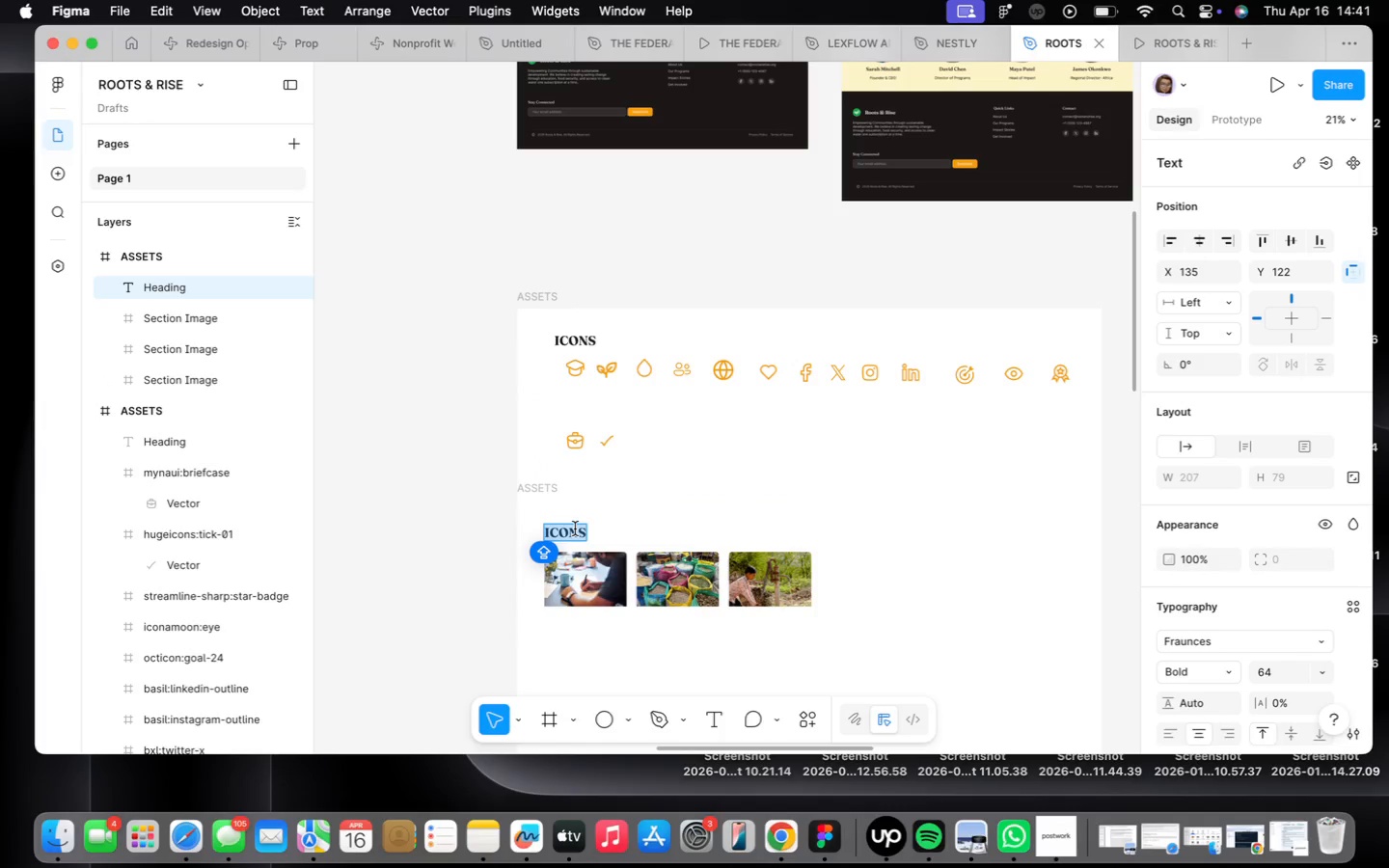 
type(IMAGES)
 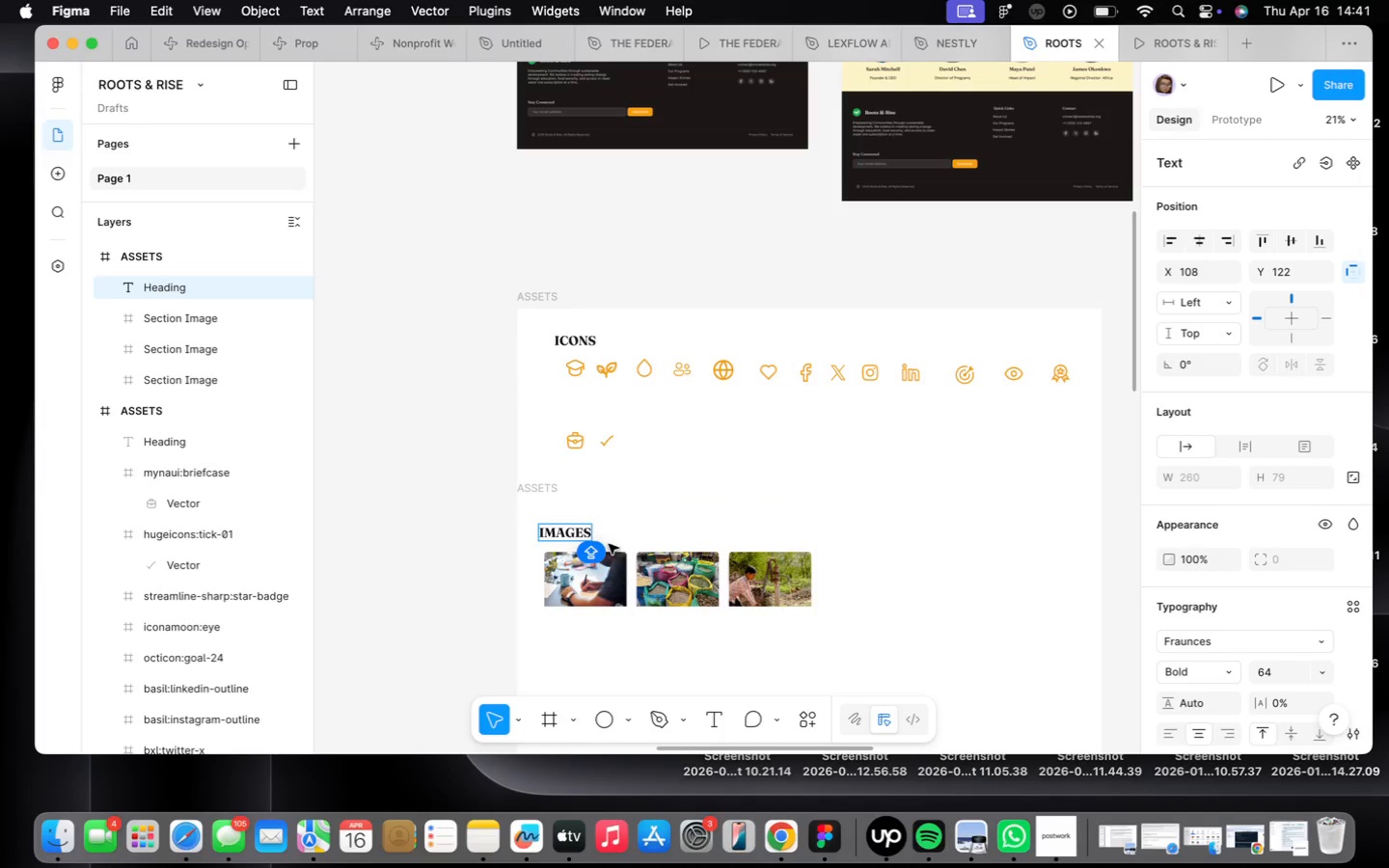 
left_click([670, 529])
 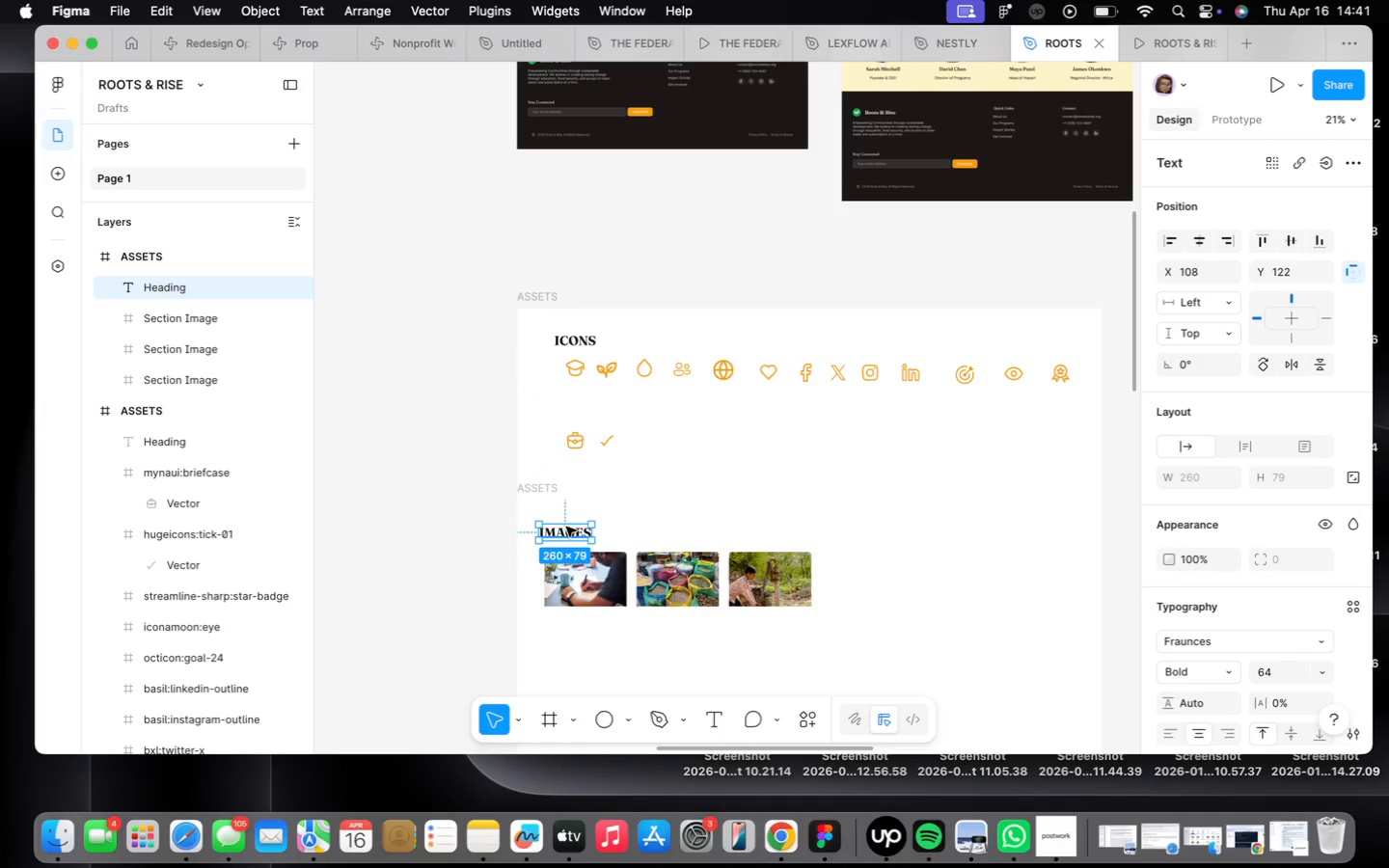 
left_click_drag(start_coordinate=[568, 530], to_coordinate=[576, 529])
 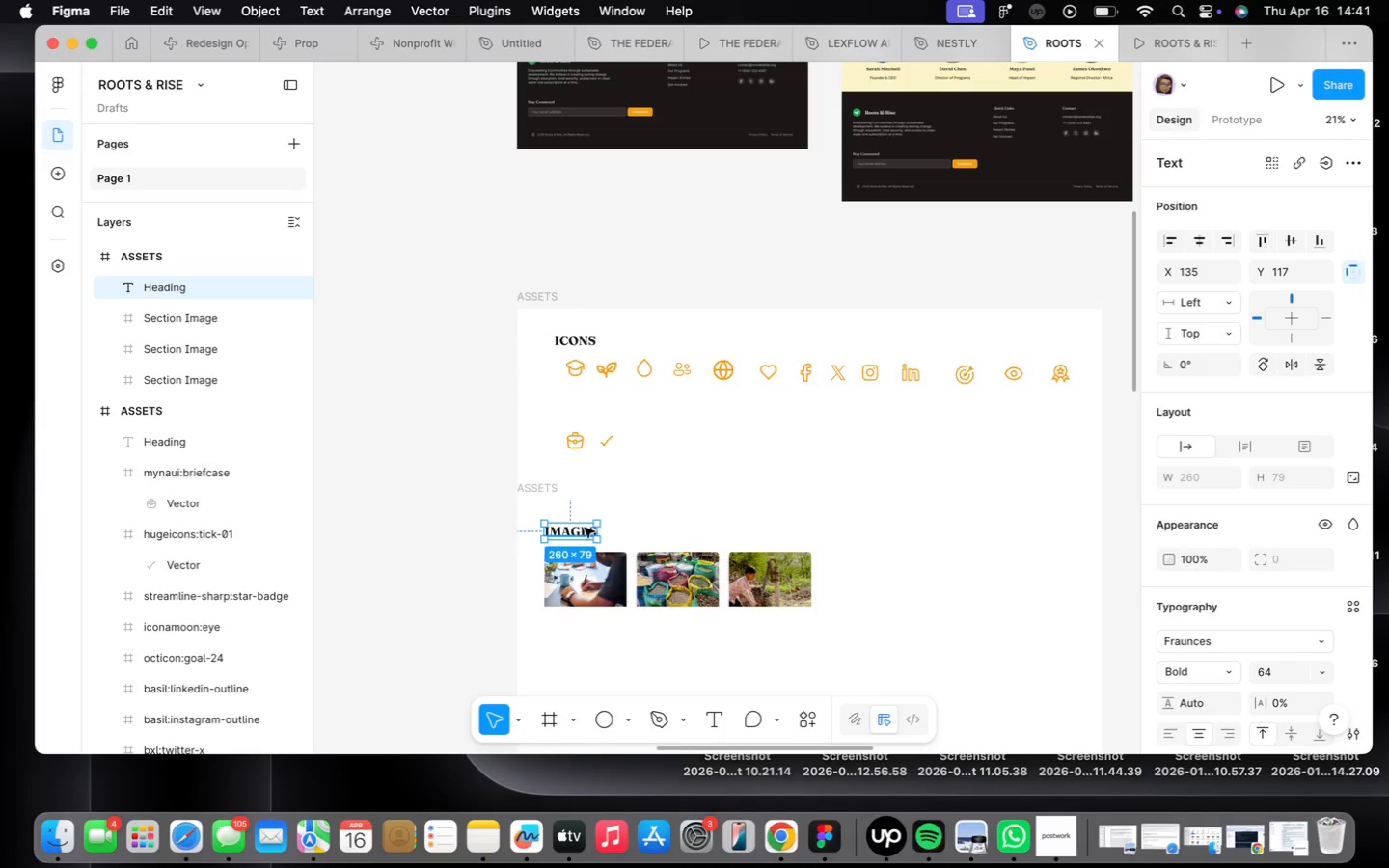 
scroll: coordinate [586, 527], scroll_direction: down, amount: 16.0
 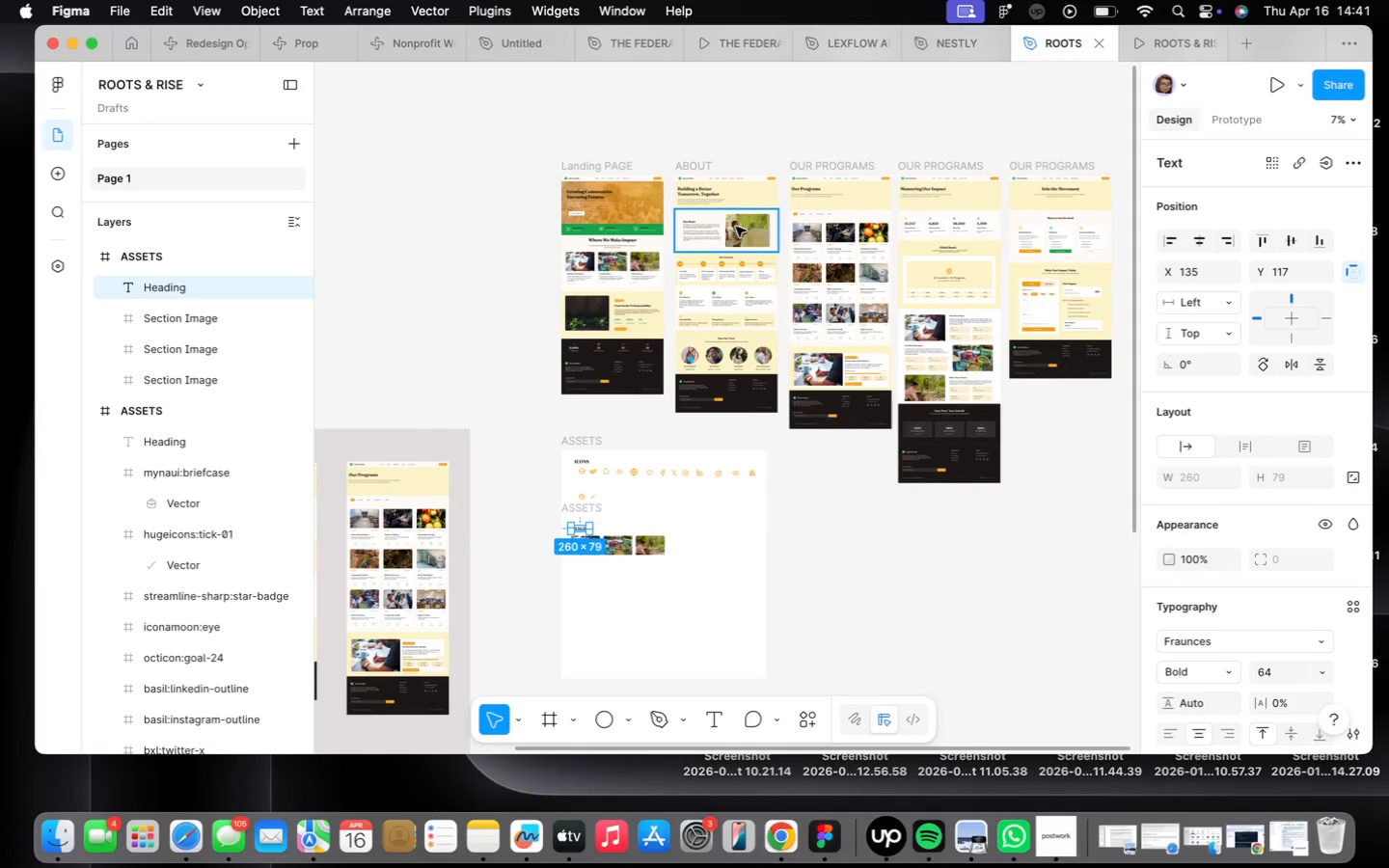 
scroll: coordinate [640, 261], scroll_direction: up, amount: 5.0
 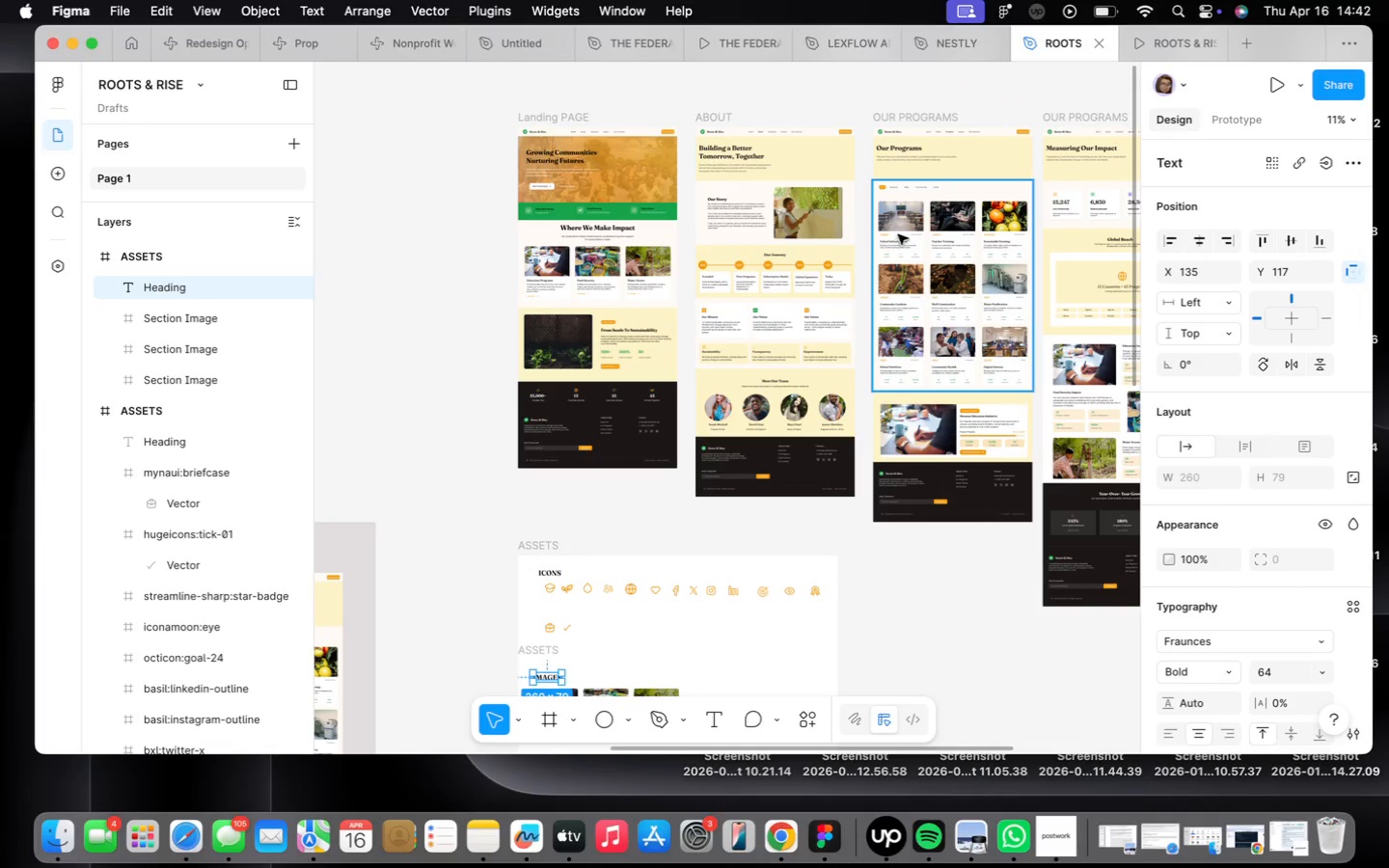 
double_click([900, 220])
 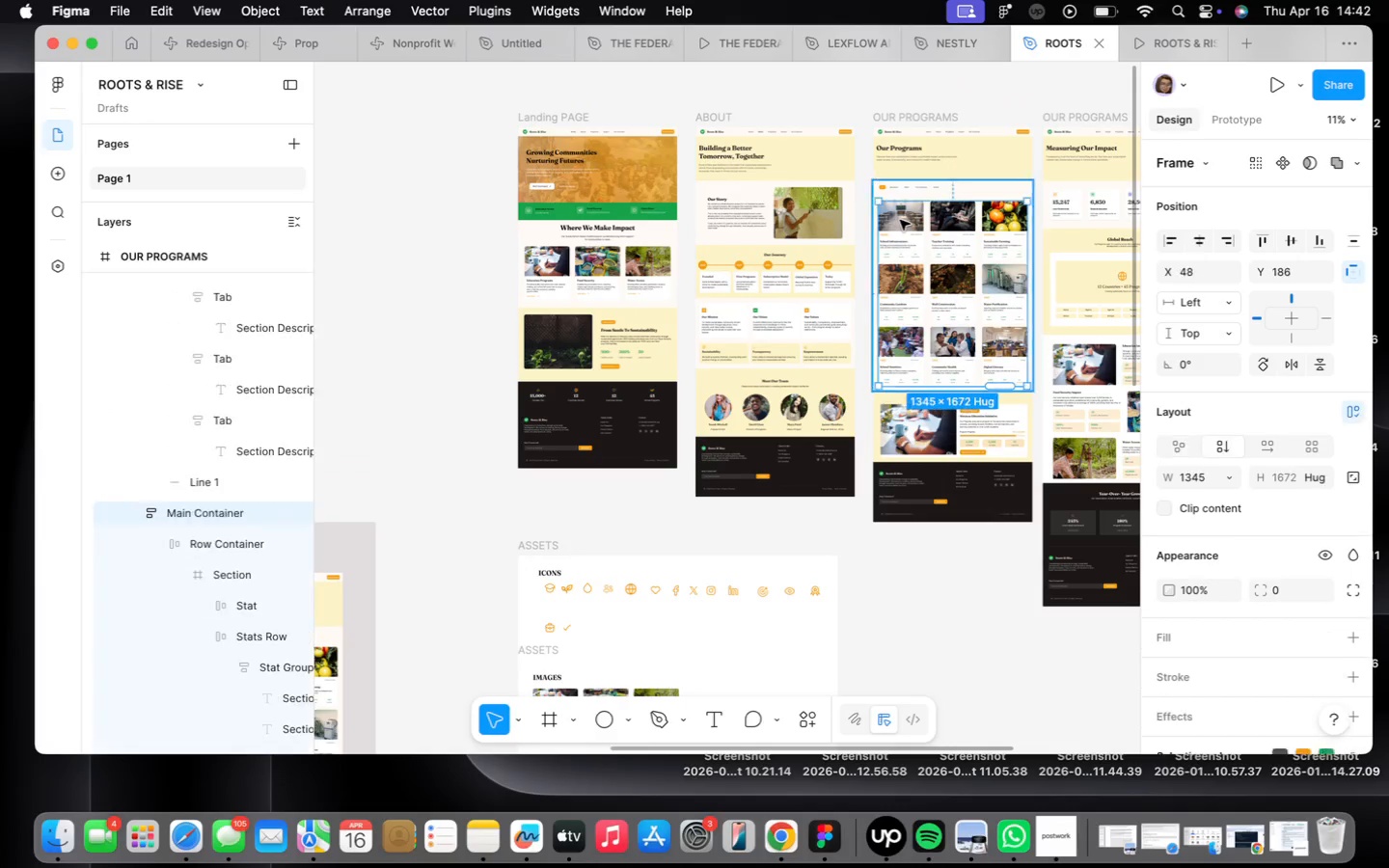 
triple_click([900, 220])
 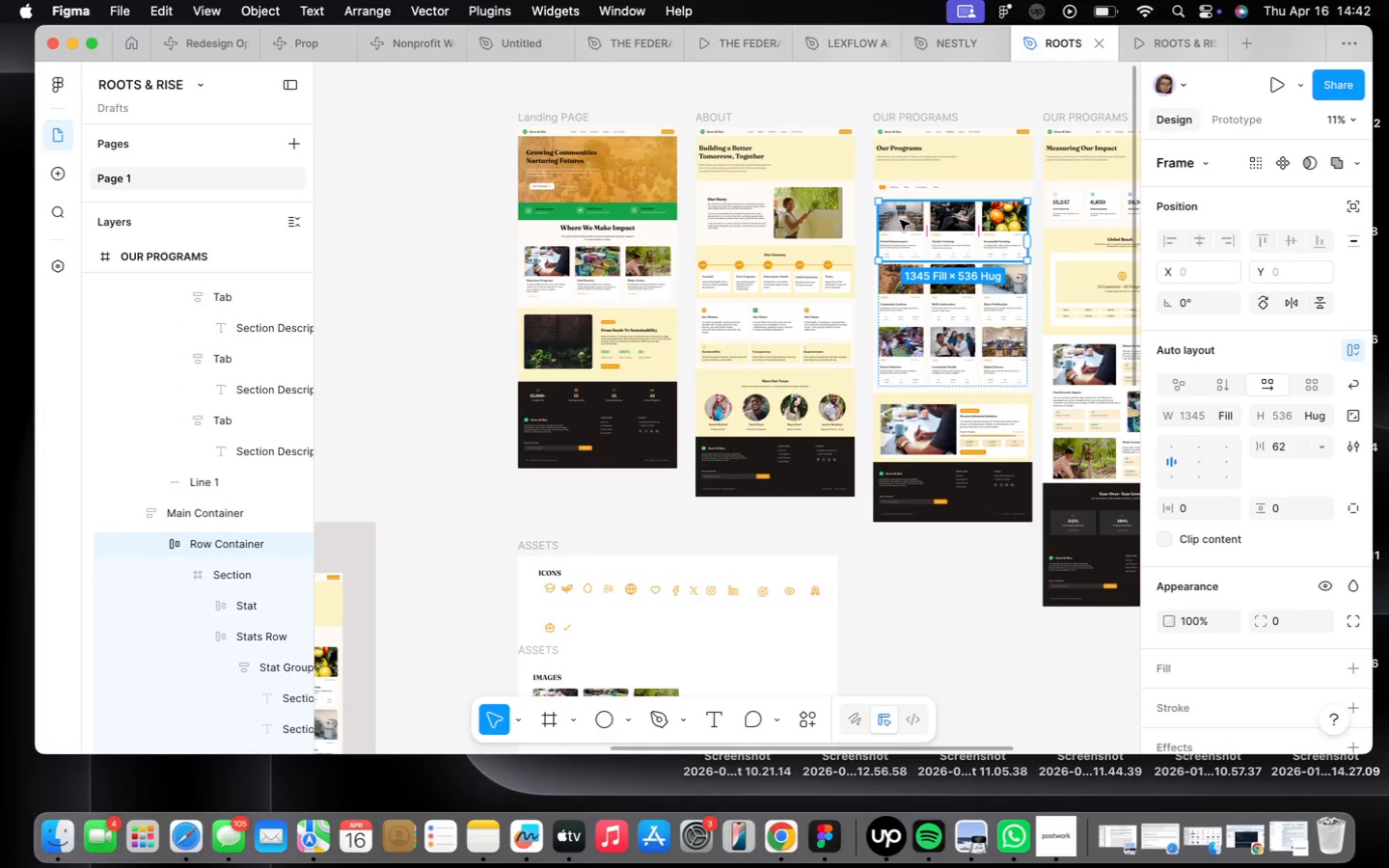 
double_click([900, 220])
 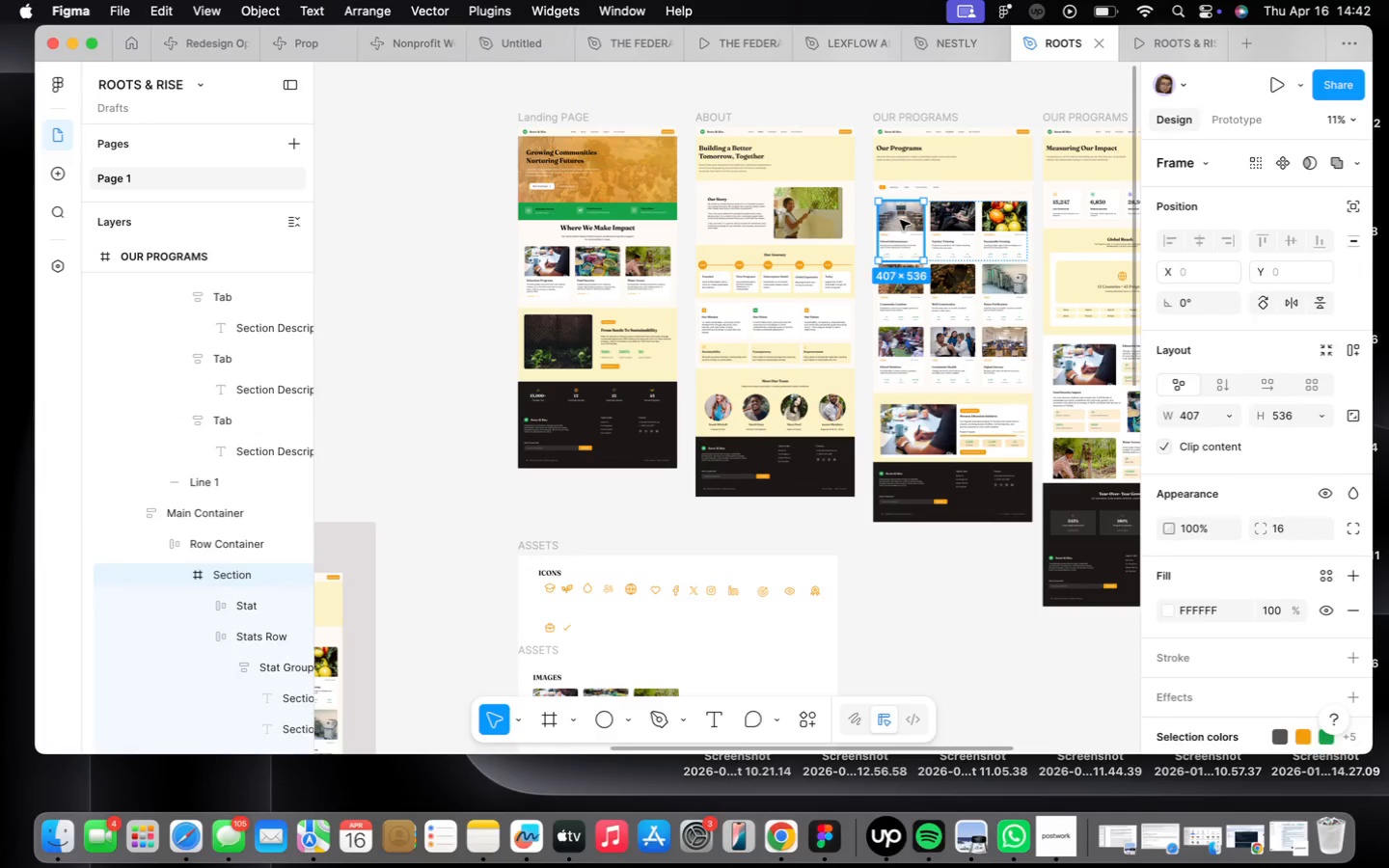 
triple_click([900, 220])
 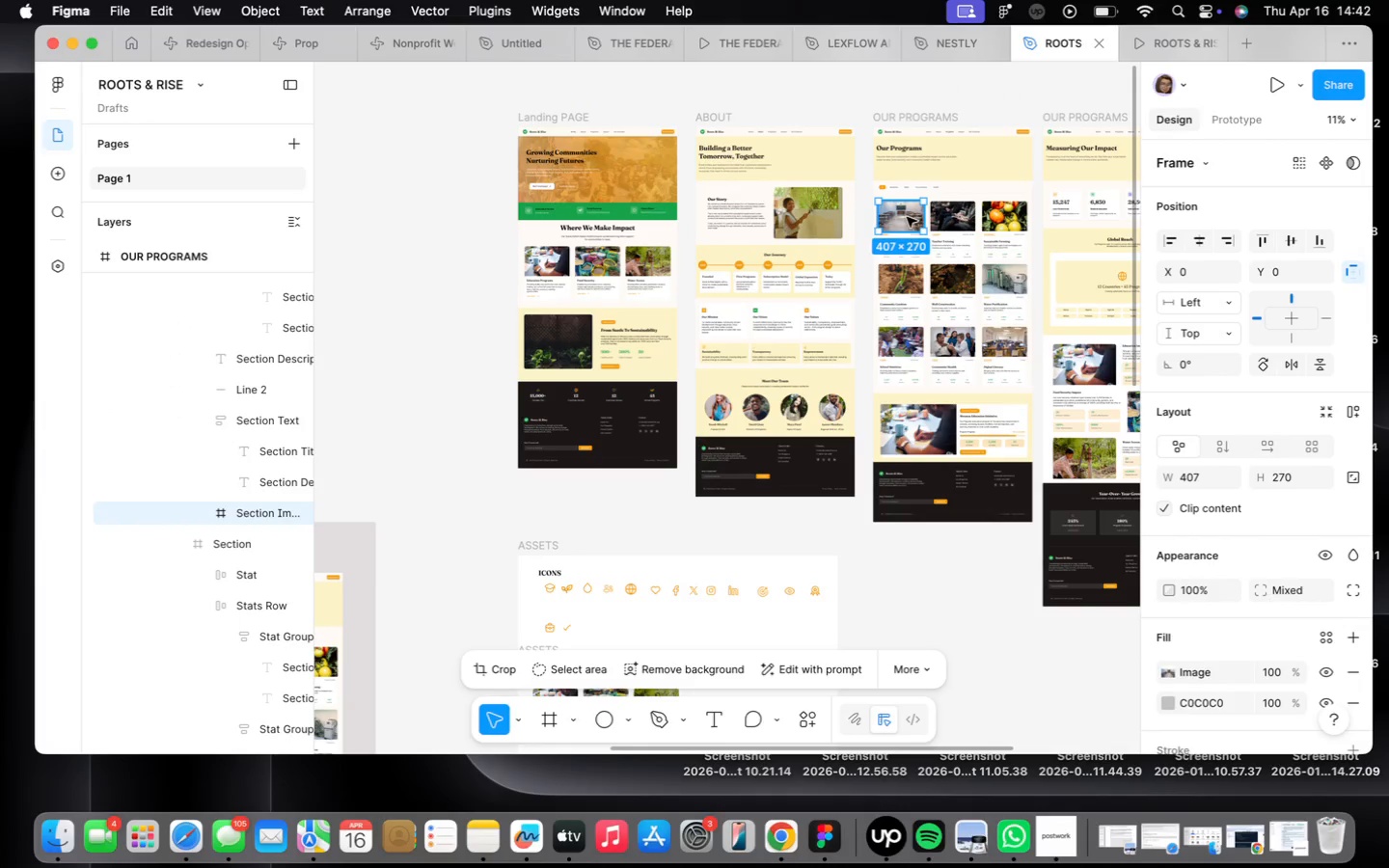 
hold_key(key=ShiftLeft, duration=1.96)
double_click([1015, 214])
 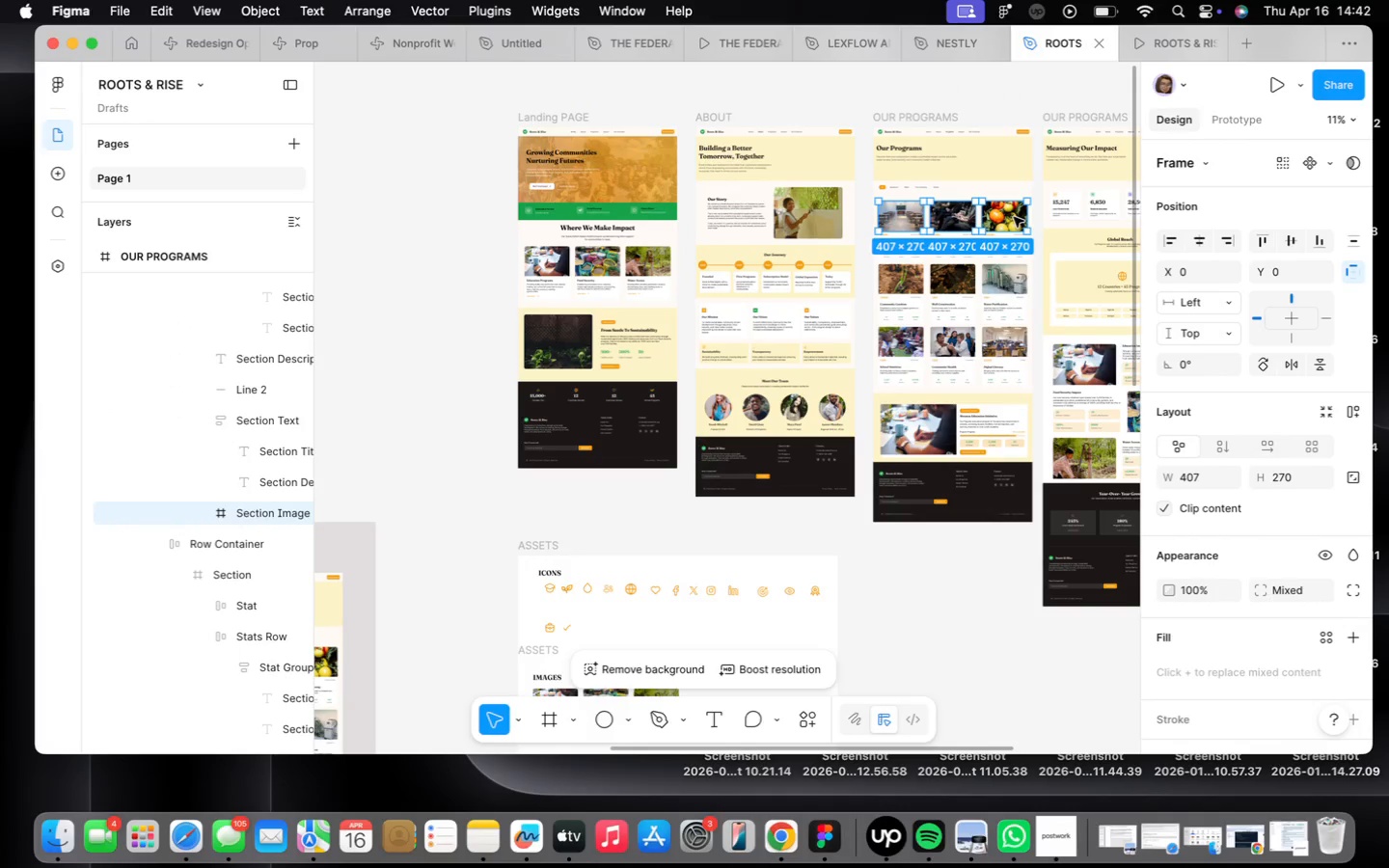 
hold_key(key=OptionLeft, duration=3.43)
left_click_drag(start_coordinate=[1014, 216], to_coordinate=[1017, 527])
 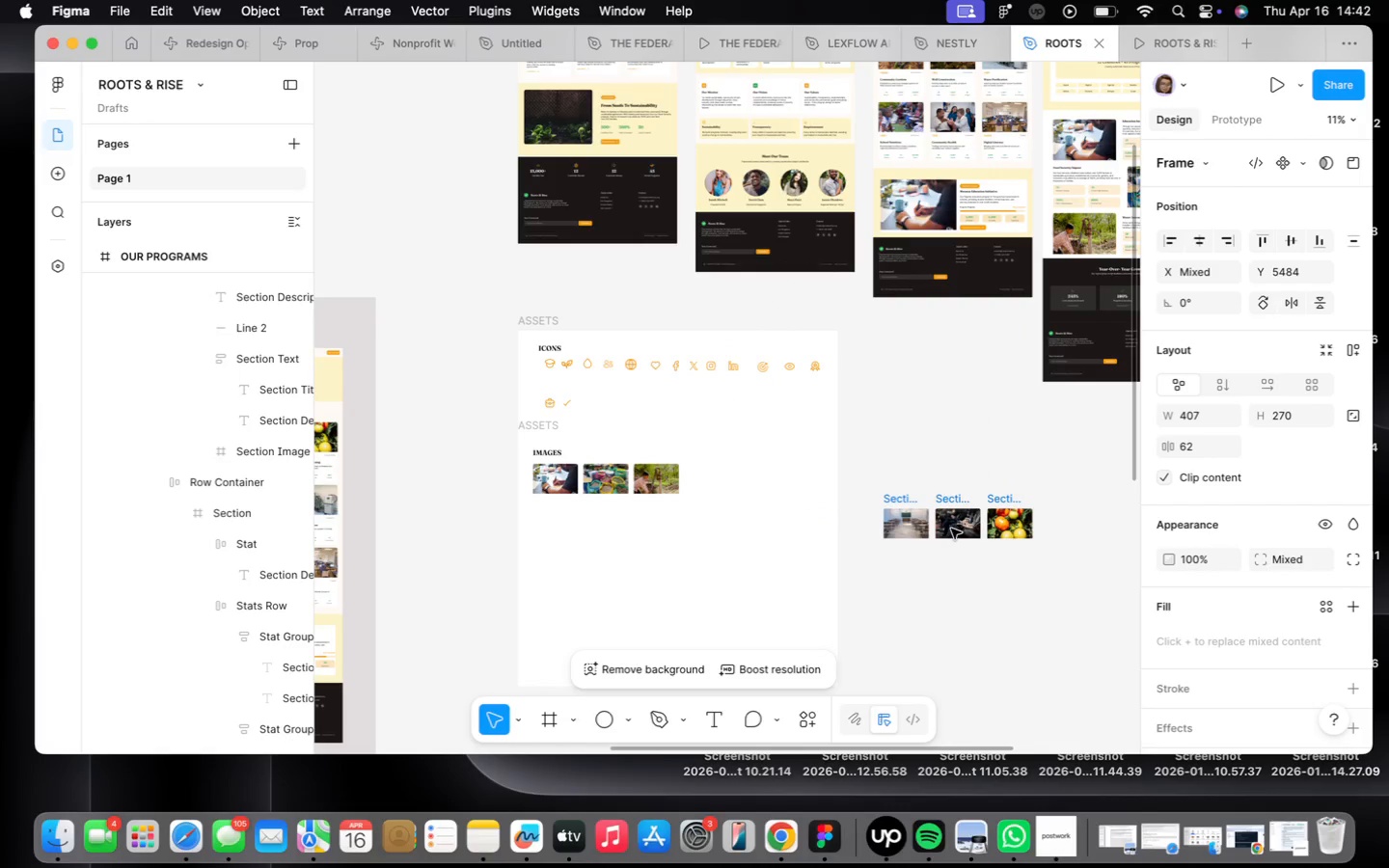 
left_click_drag(start_coordinate=[952, 526], to_coordinate=[754, 481])
 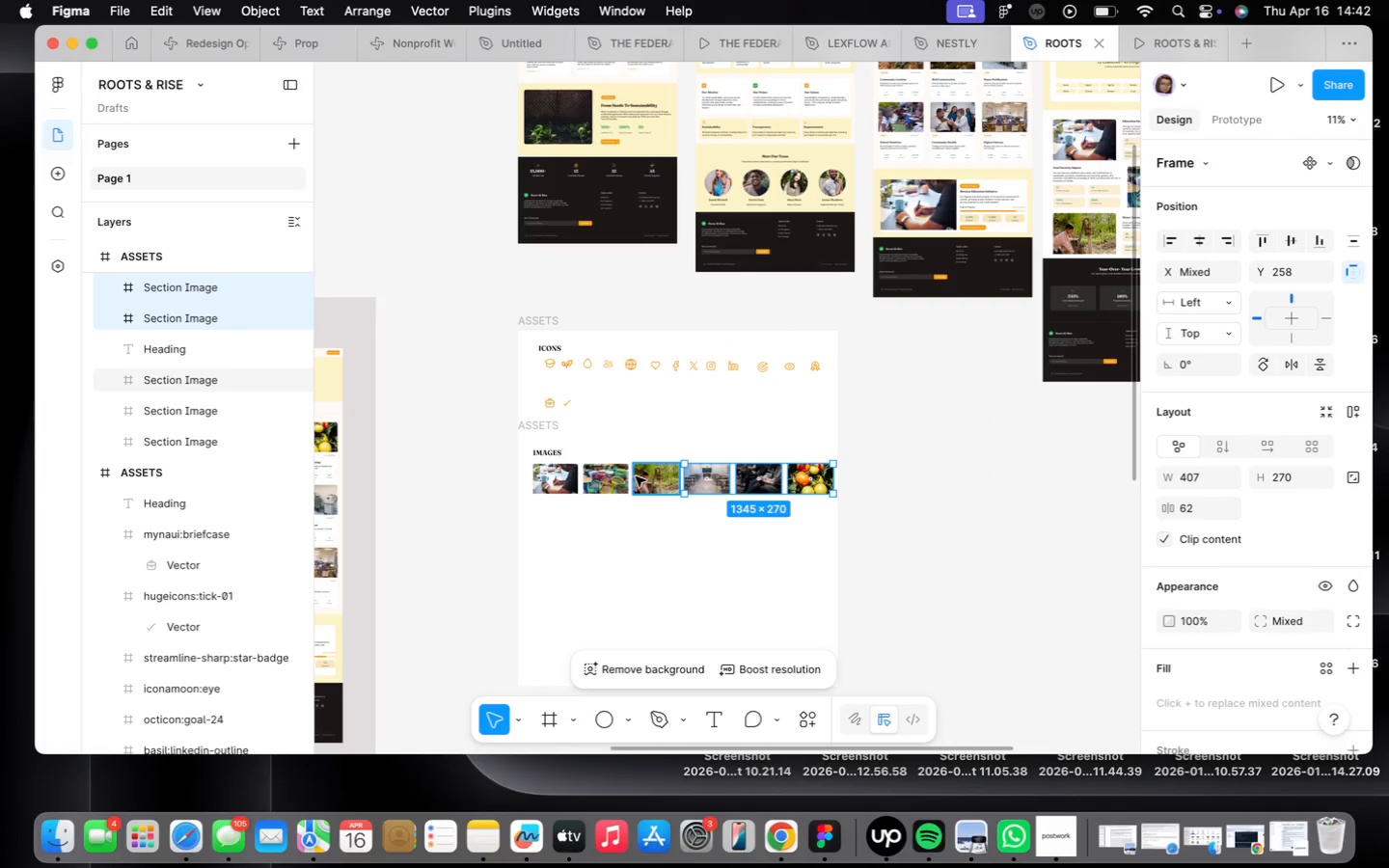 
left_click([639, 476])
 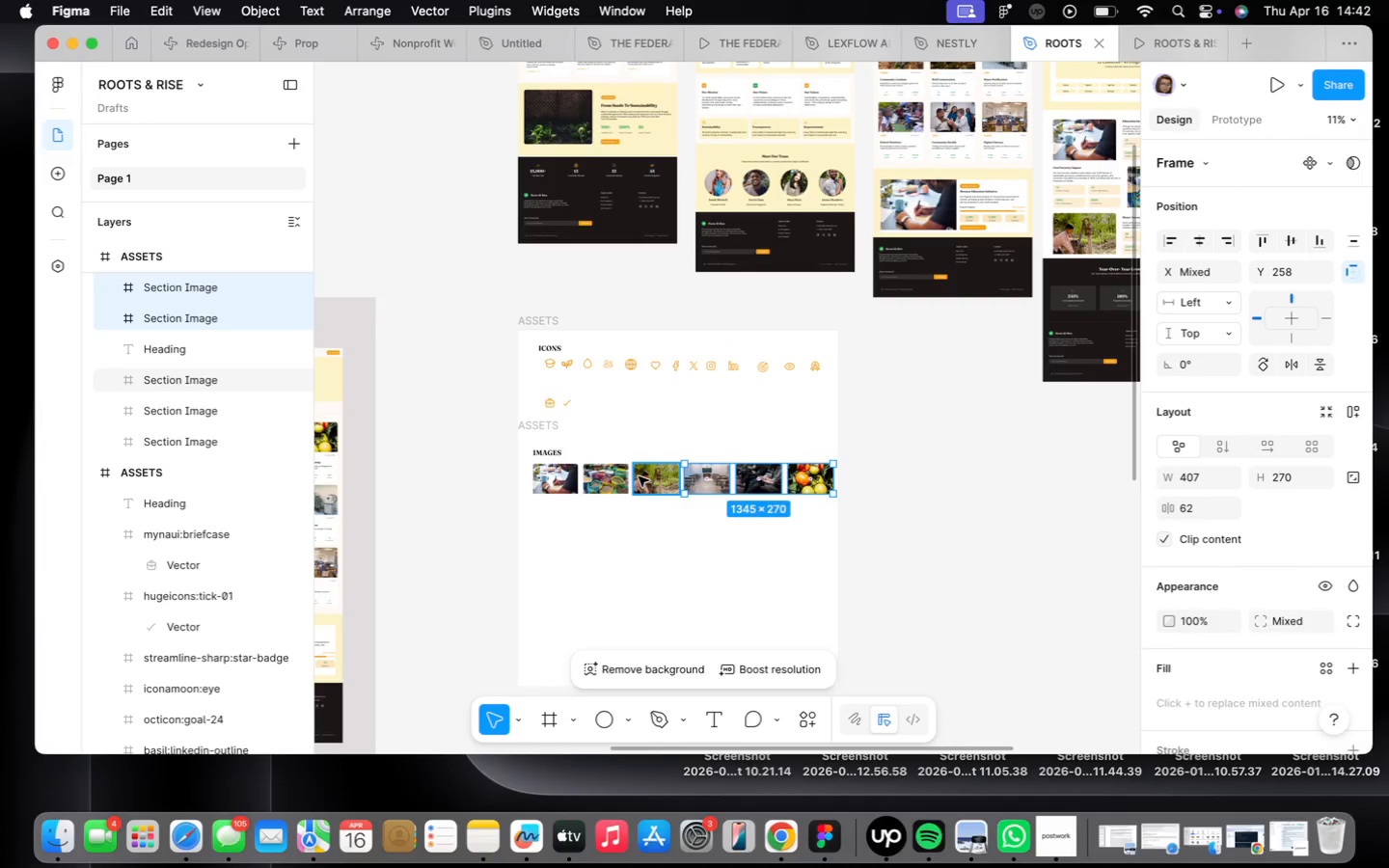 
hold_key(key=ShiftLeft, duration=4.23)
left_click([619, 478])
 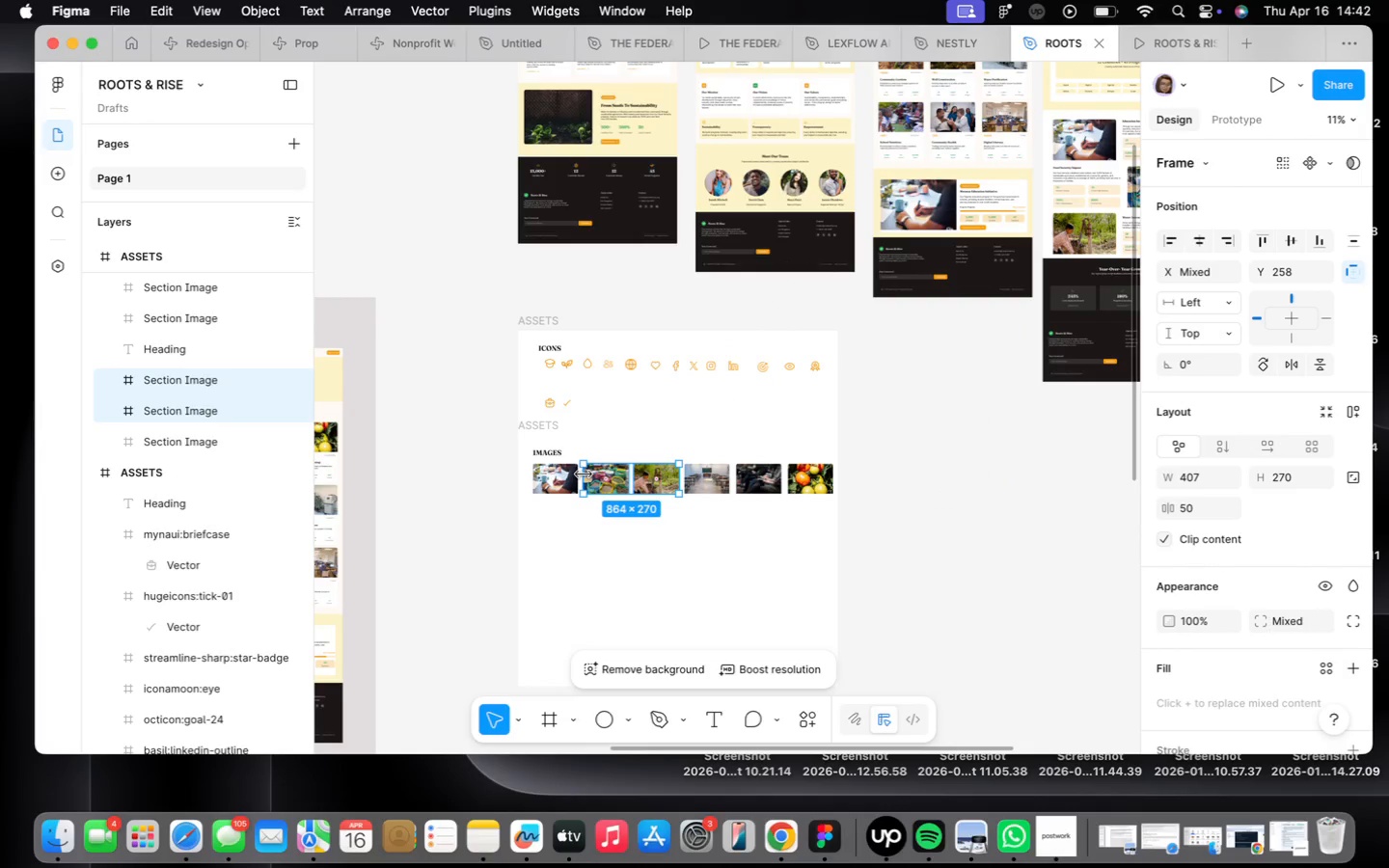 
left_click([581, 475])
 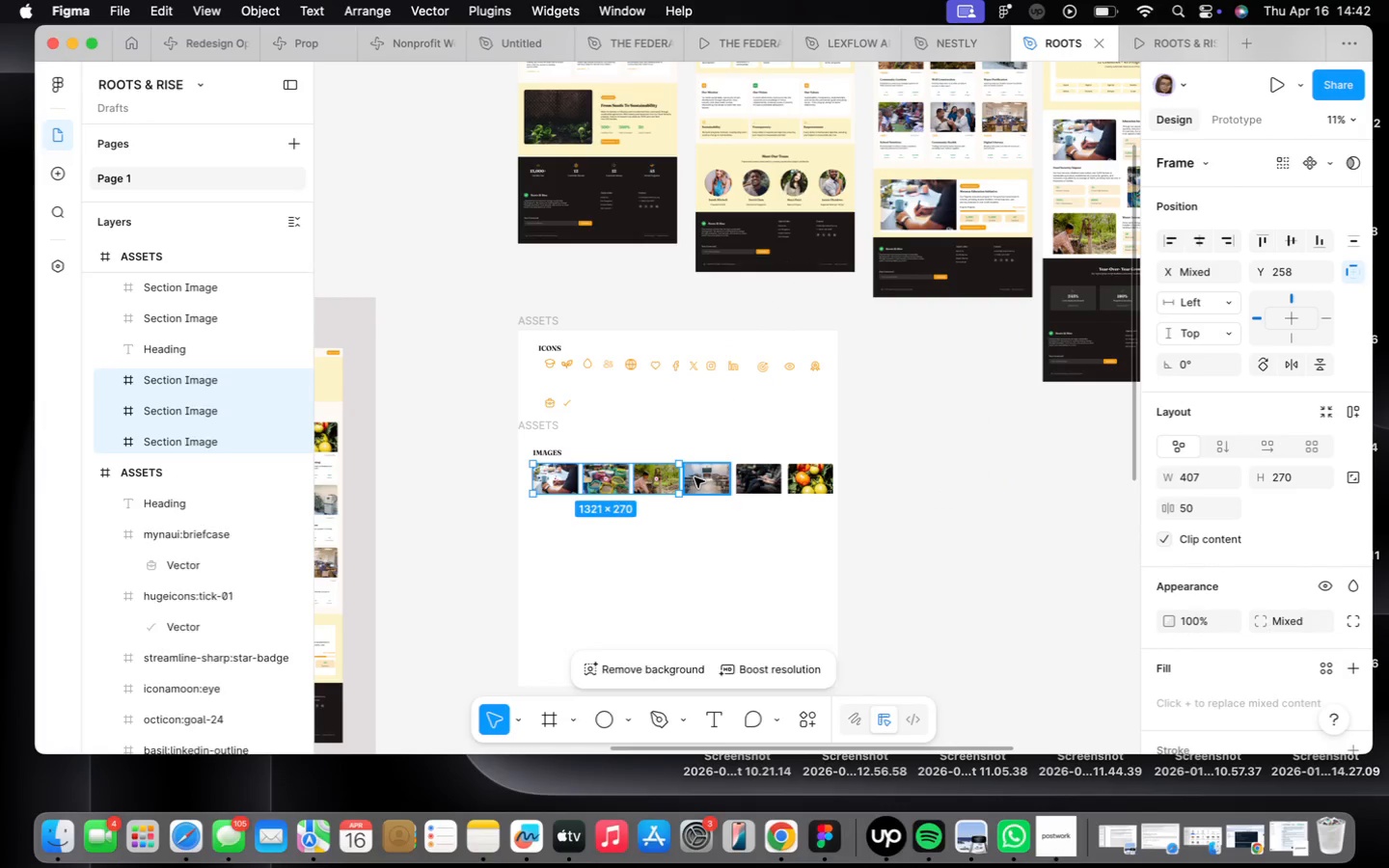 
left_click([755, 477])
 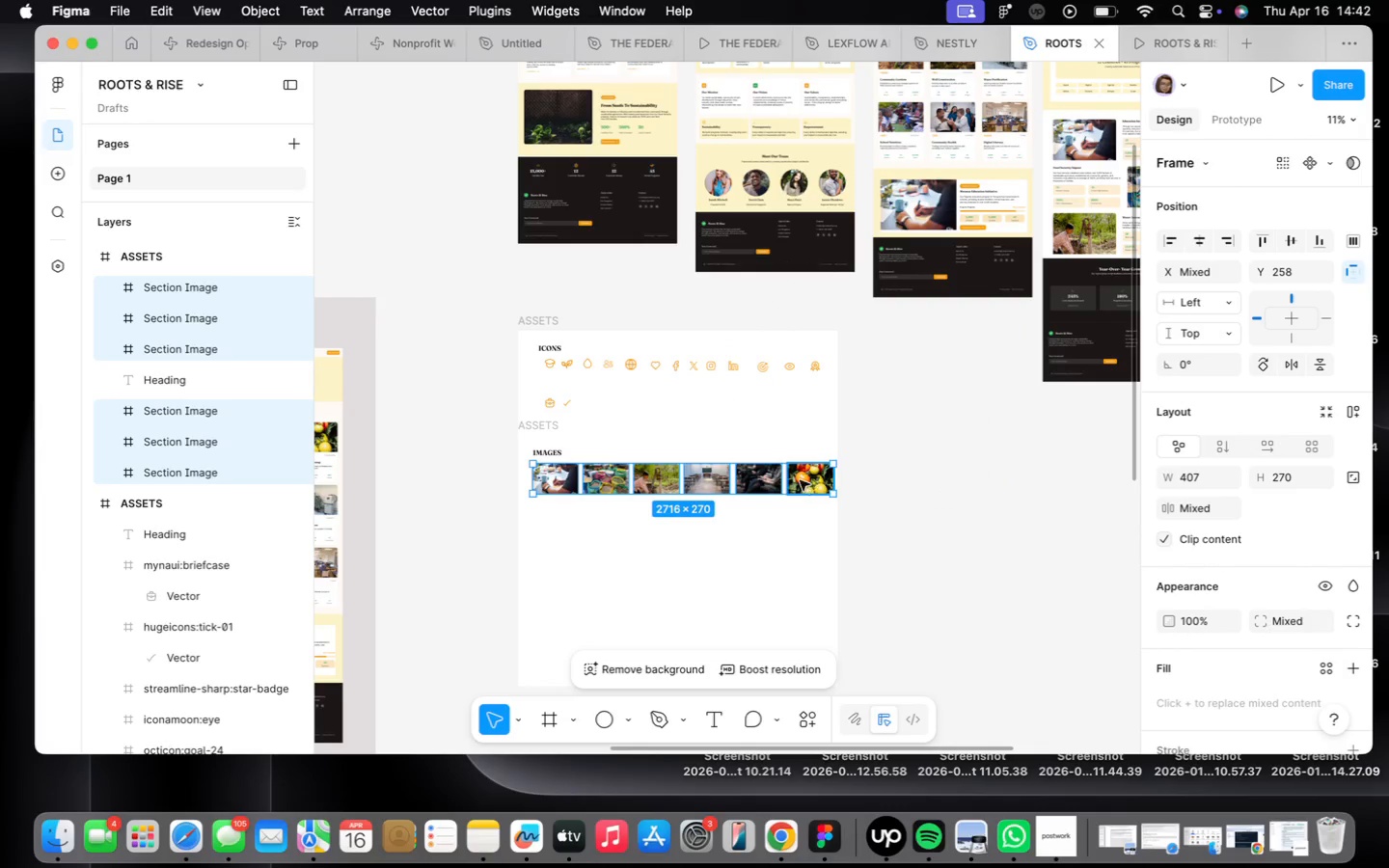 
left_click_drag(start_coordinate=[773, 480], to_coordinate=[766, 483])
 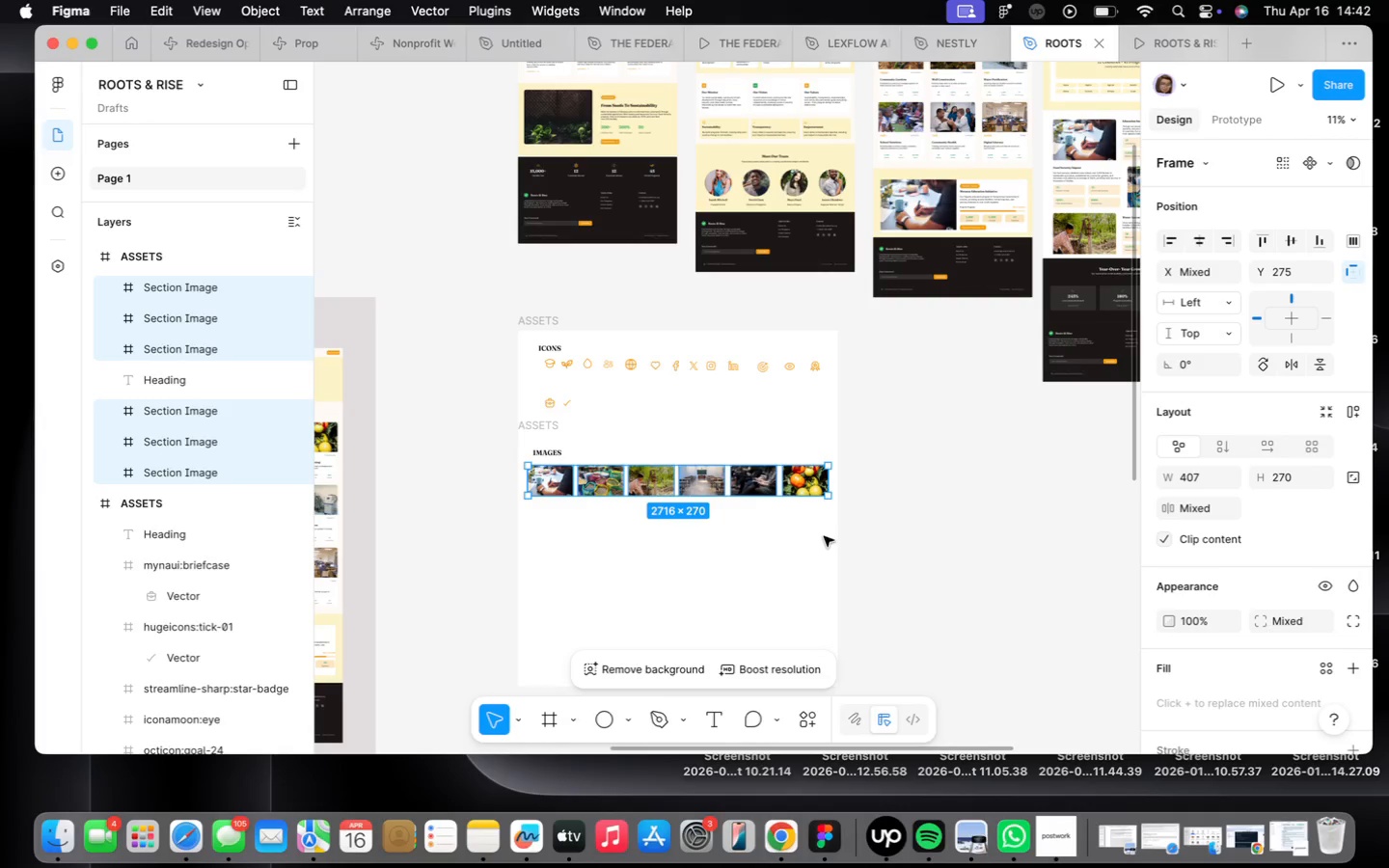 
left_click([872, 530])
 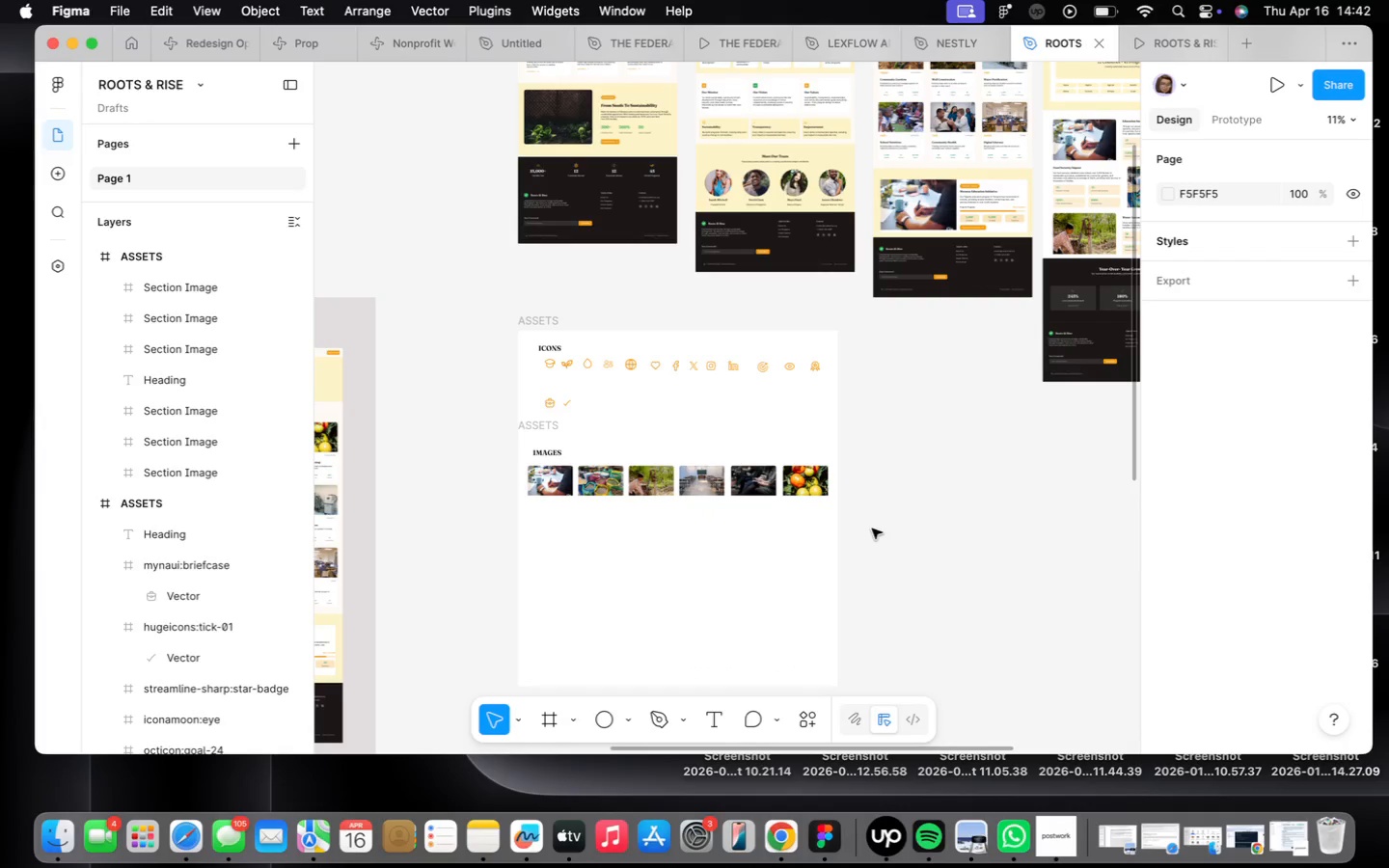 
scroll: coordinate [877, 517], scroll_direction: down, amount: 2.0
 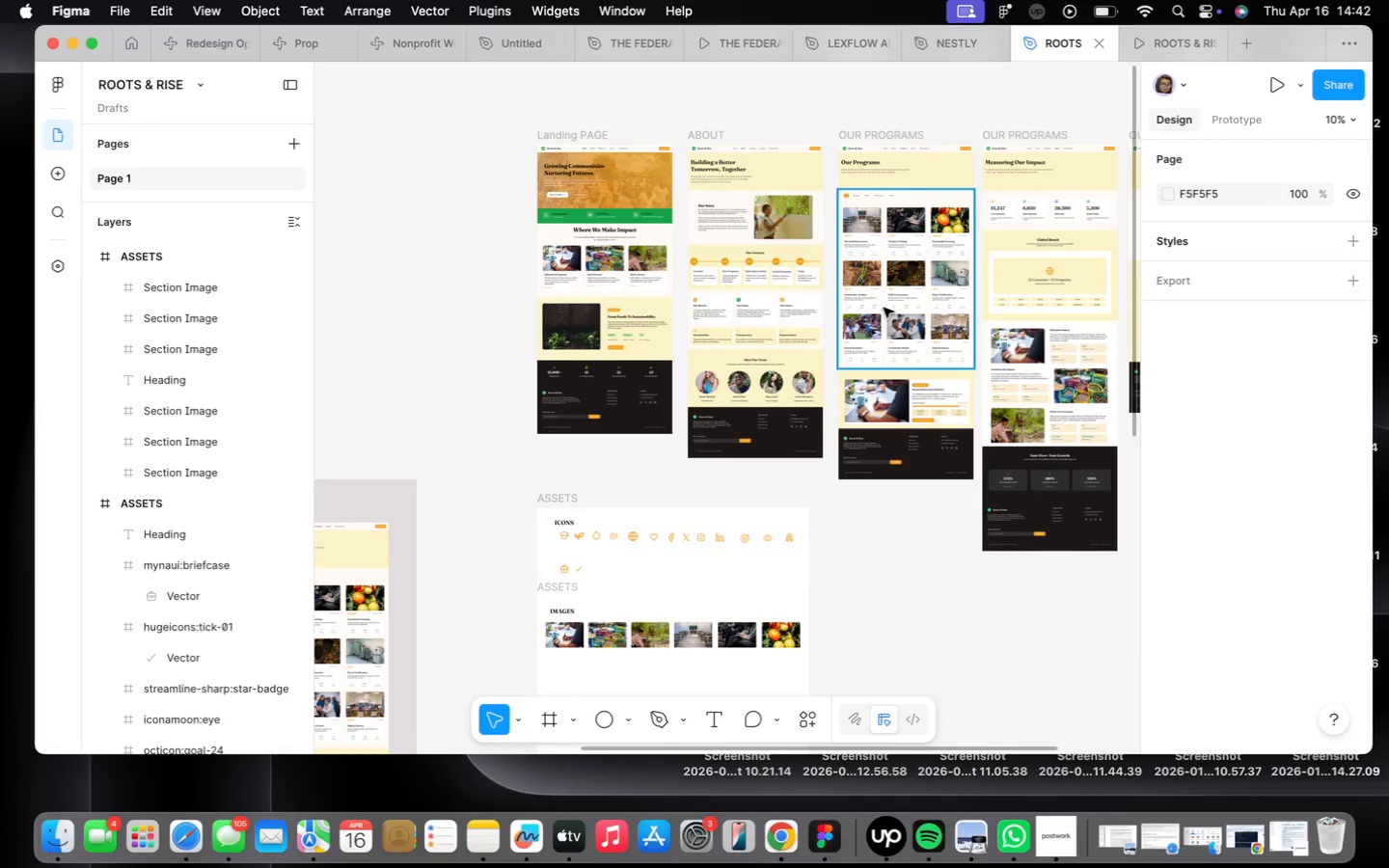 
double_click([860, 278])
 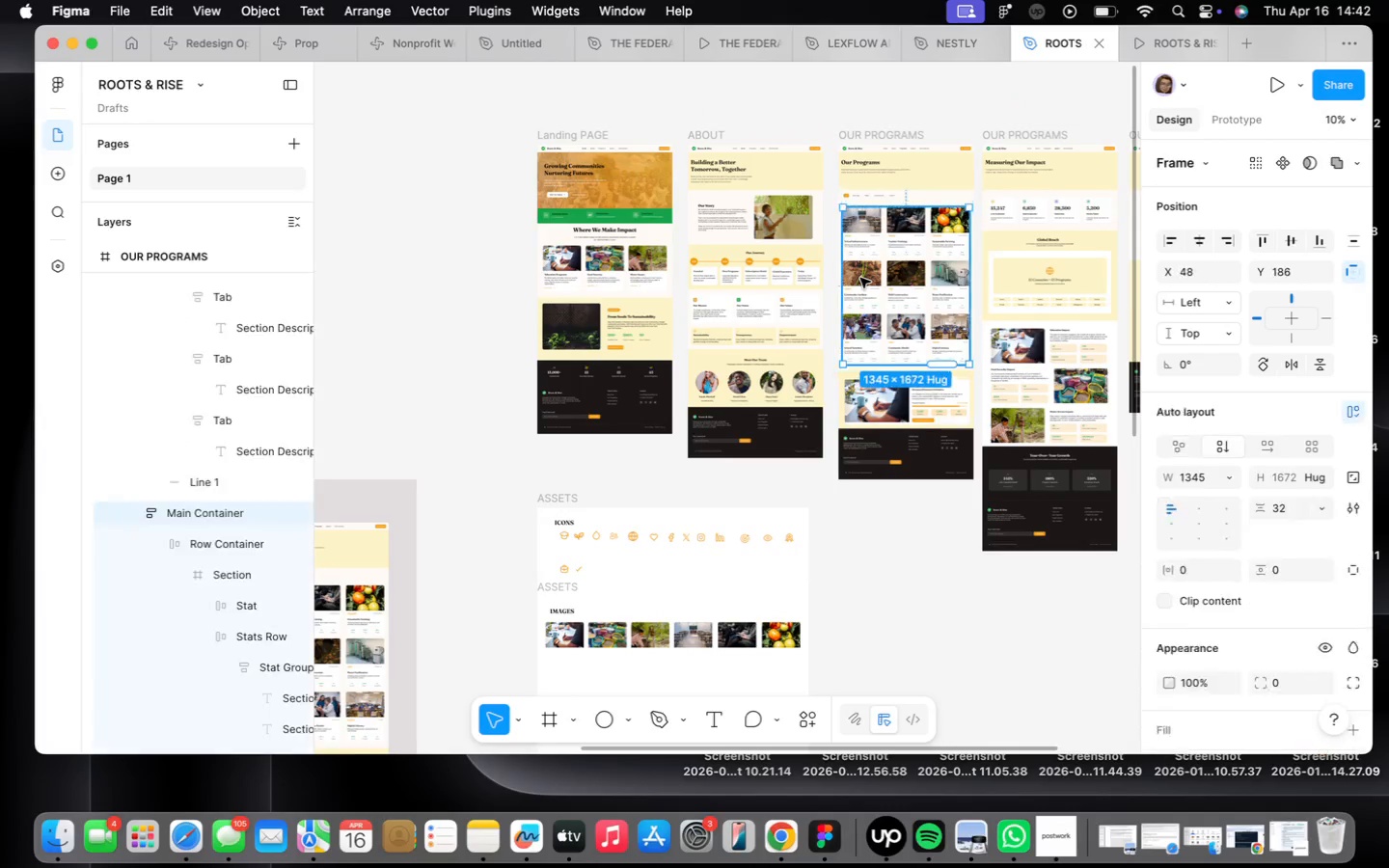 
triple_click([860, 278])
 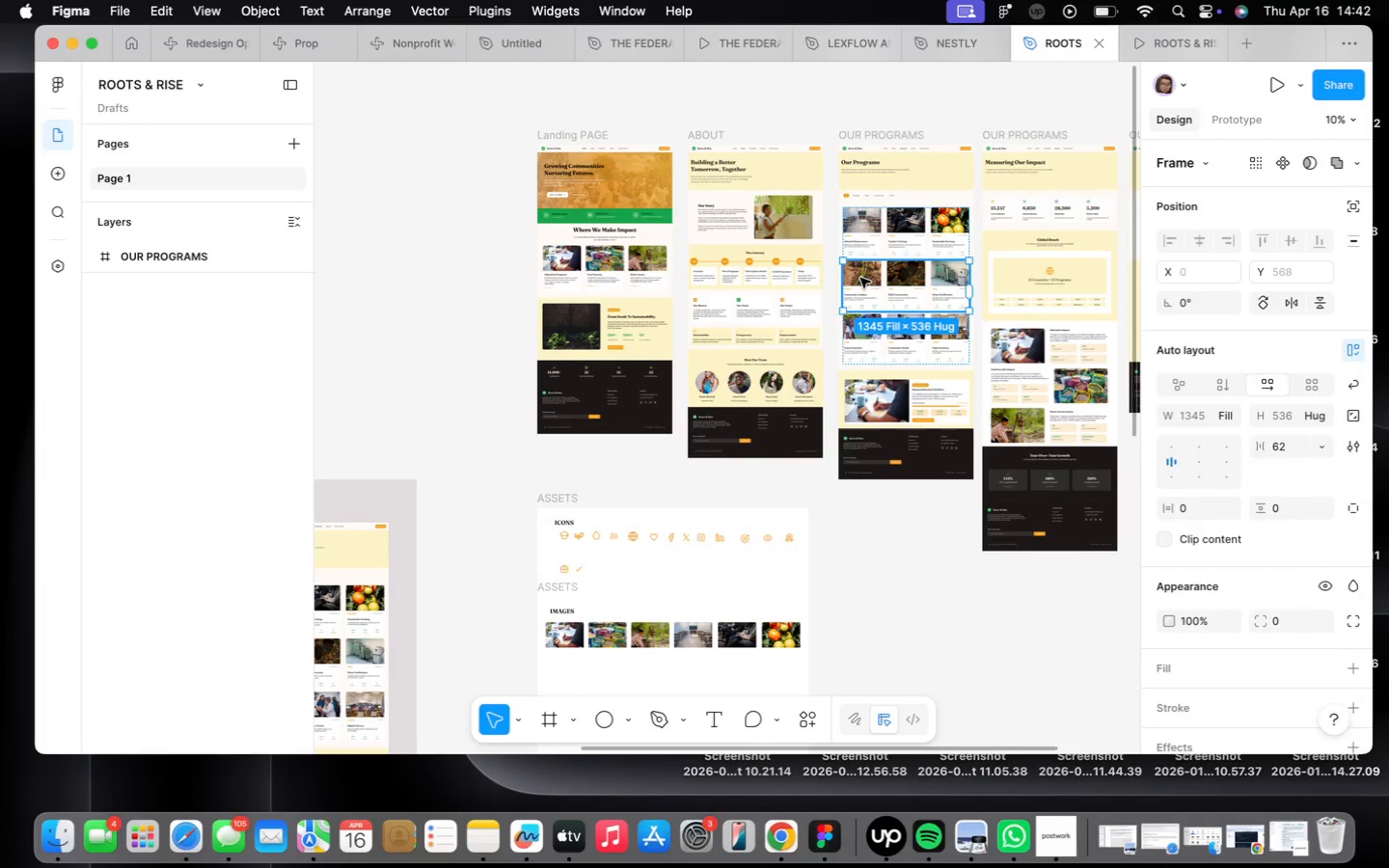 
triple_click([860, 278])
 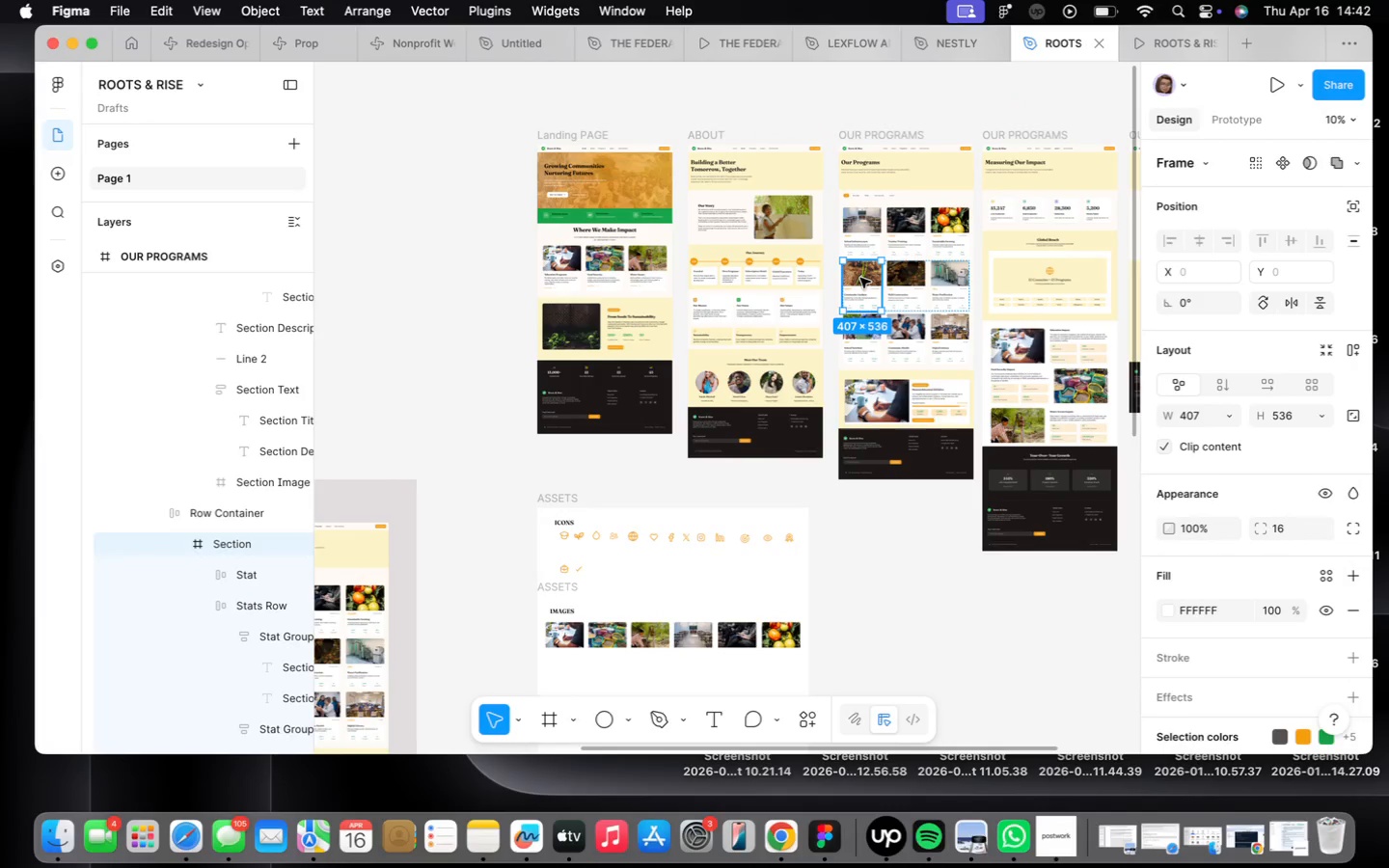 
double_click([860, 278])
 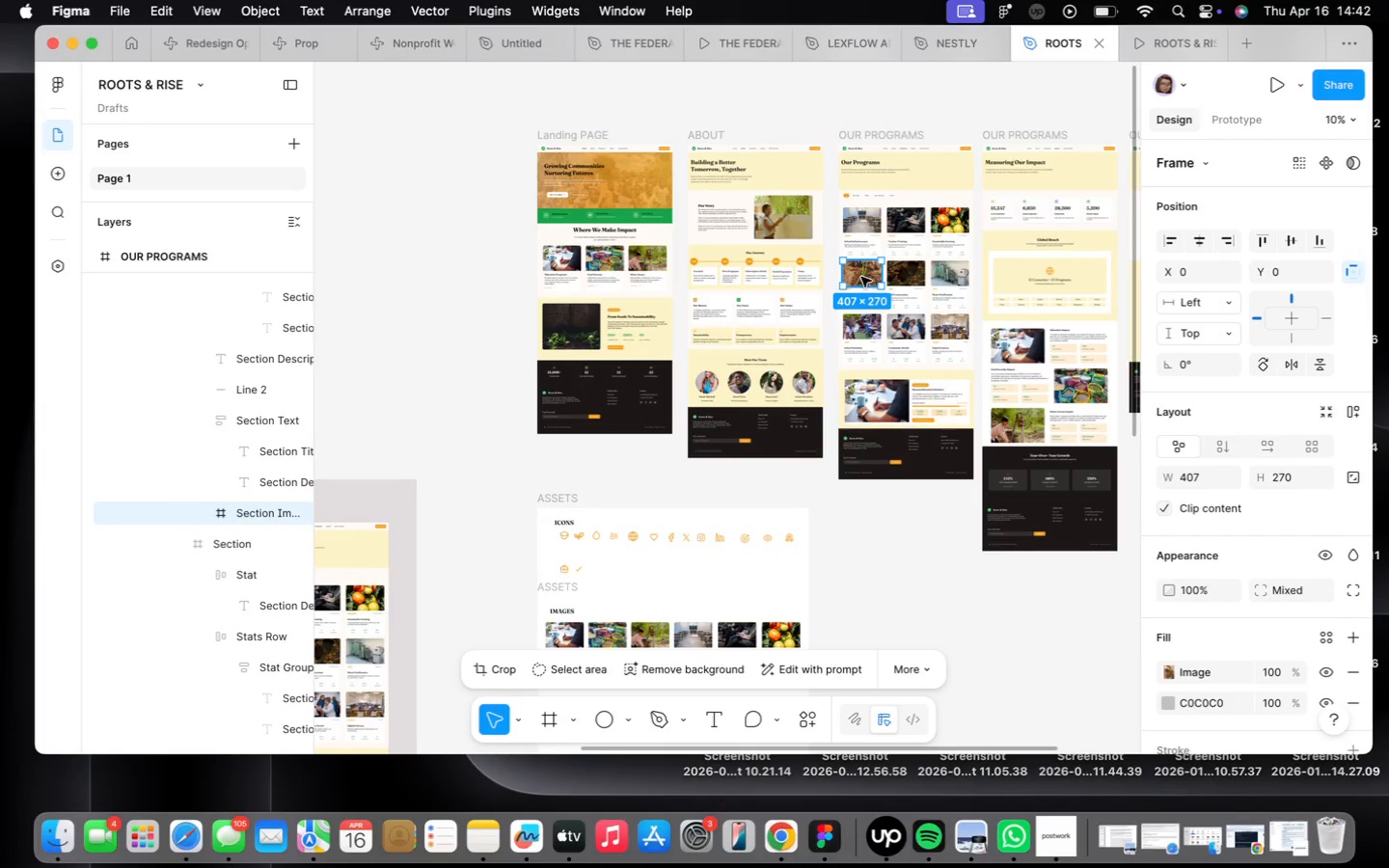 
hold_key(key=ShiftLeft, duration=2.0)
left_click([908, 275])
 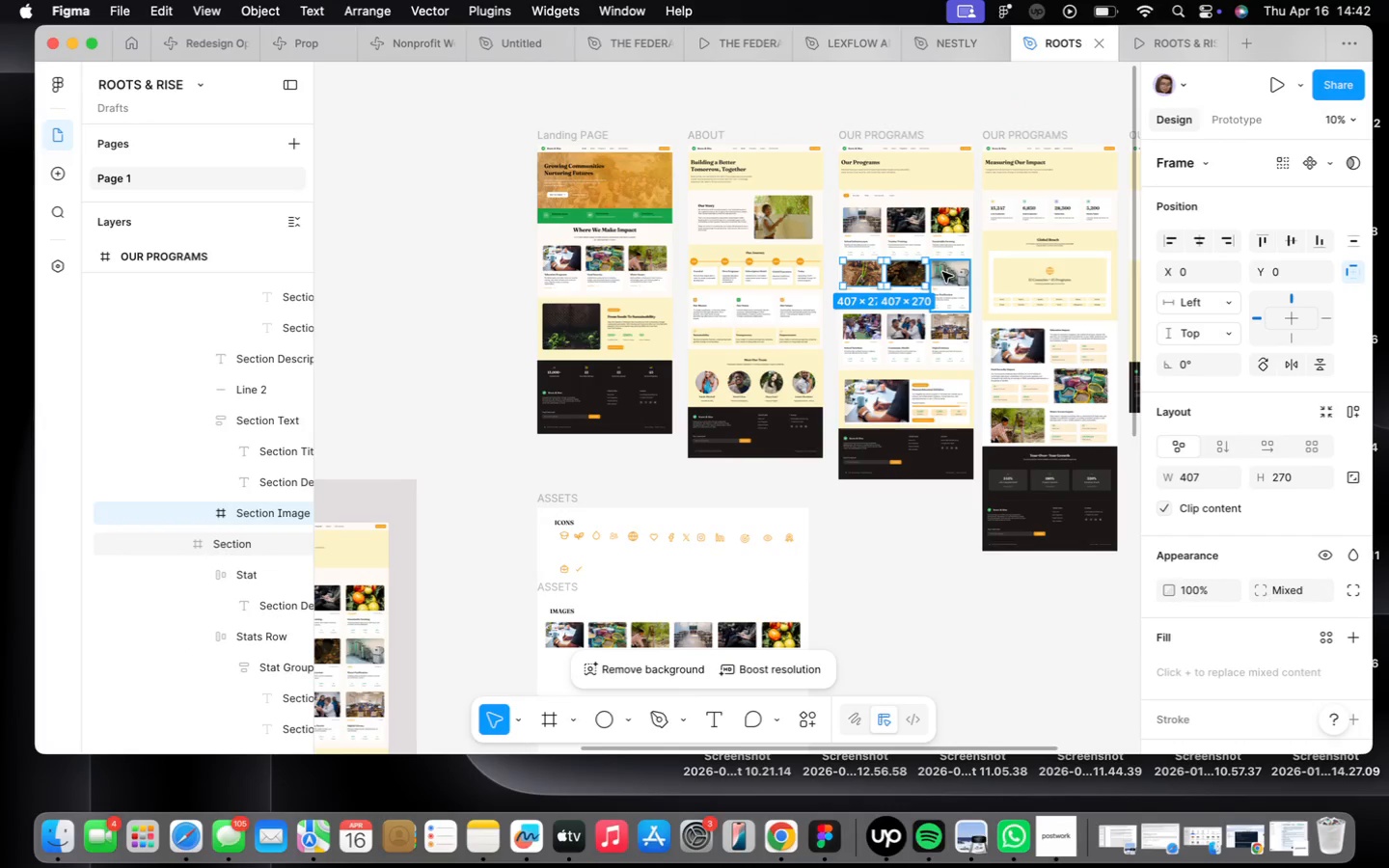 
double_click([945, 273])
 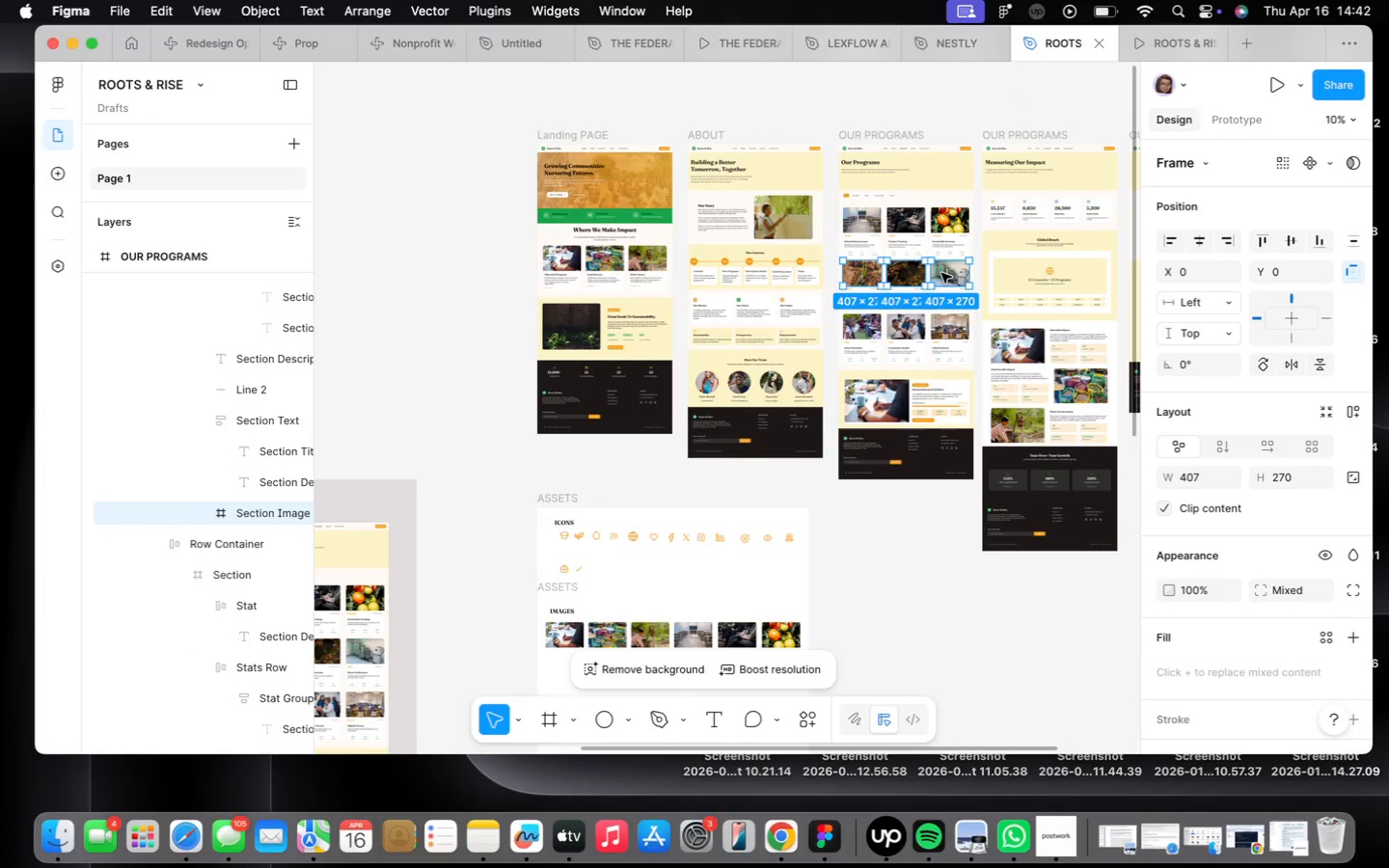 
hold_key(key=OptionLeft, duration=2.88)
left_click_drag(start_coordinate=[941, 273], to_coordinate=[648, 618])
 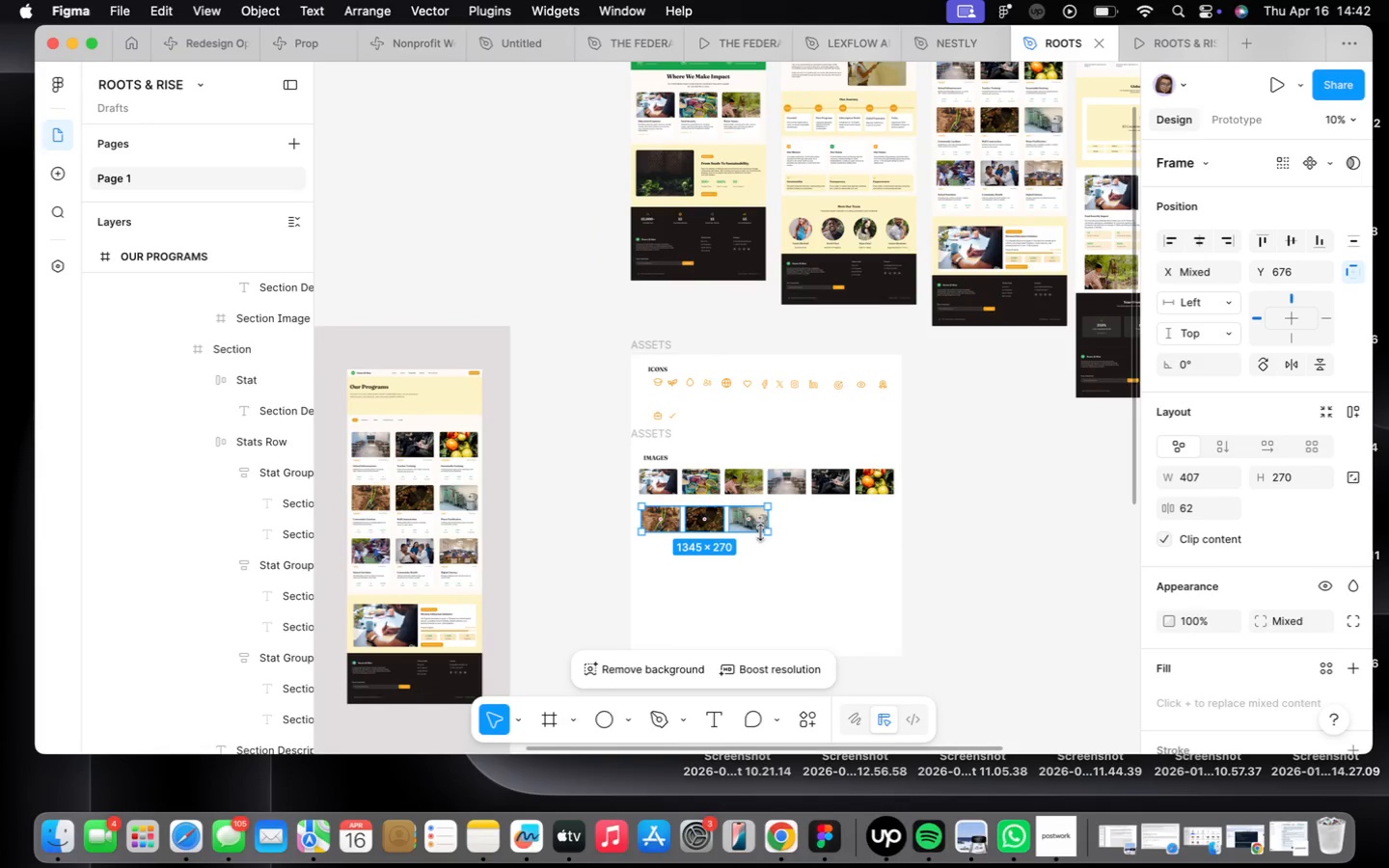 
left_click_drag(start_coordinate=[662, 514], to_coordinate=[653, 513])
 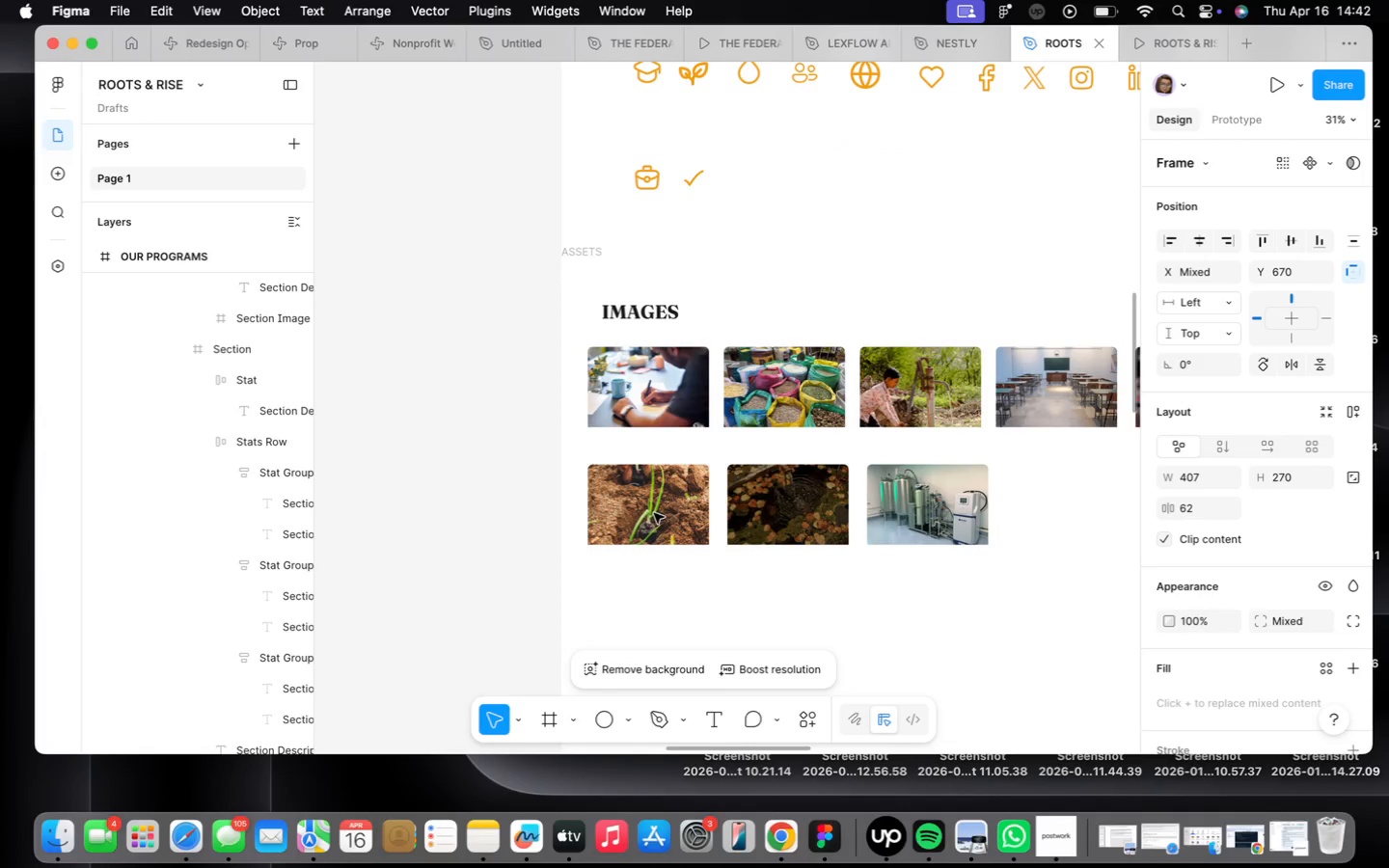 
scroll: coordinate [664, 524], scroll_direction: up, amount: 22.0
 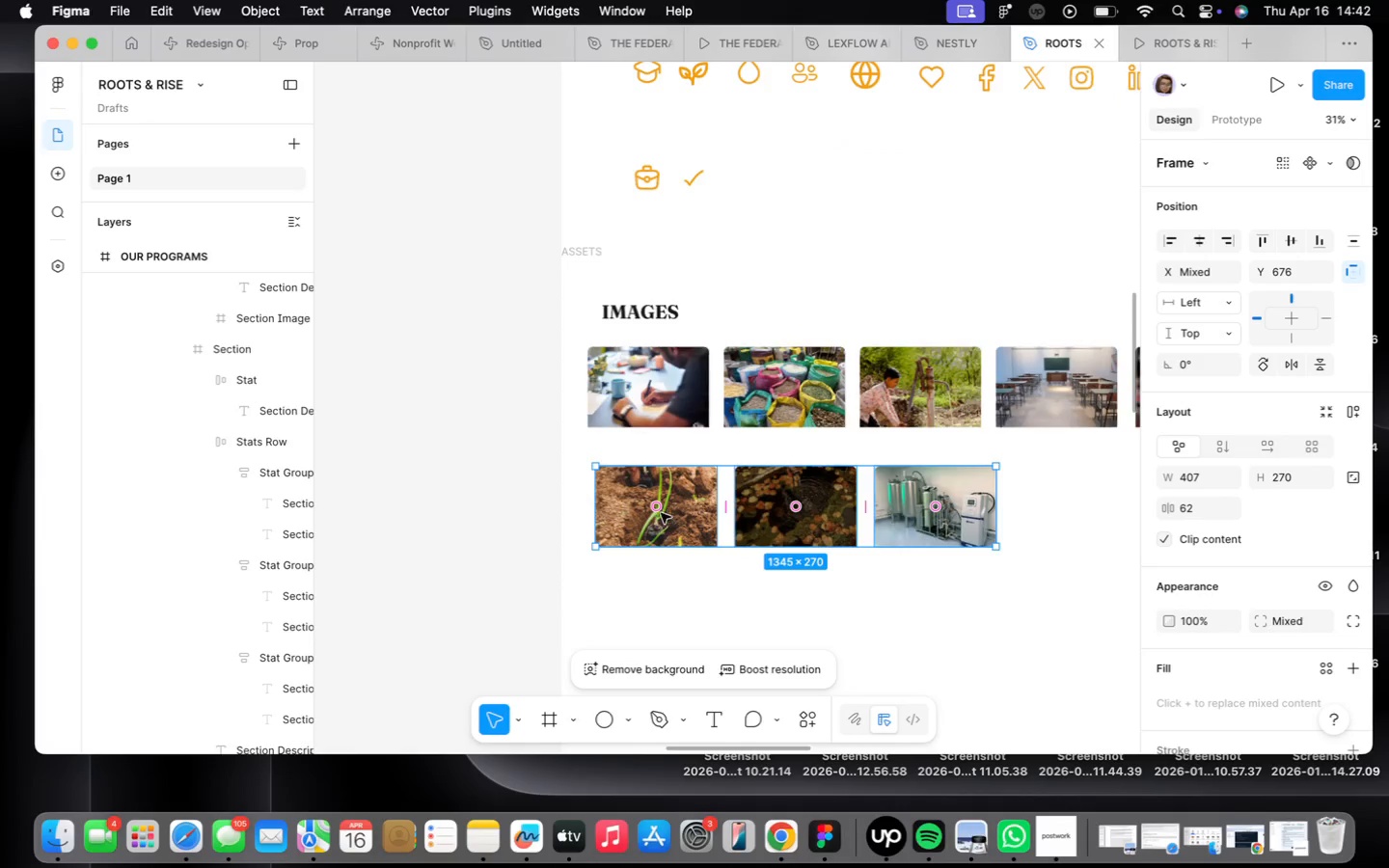 
scroll: coordinate [655, 514], scroll_direction: down, amount: 23.0
 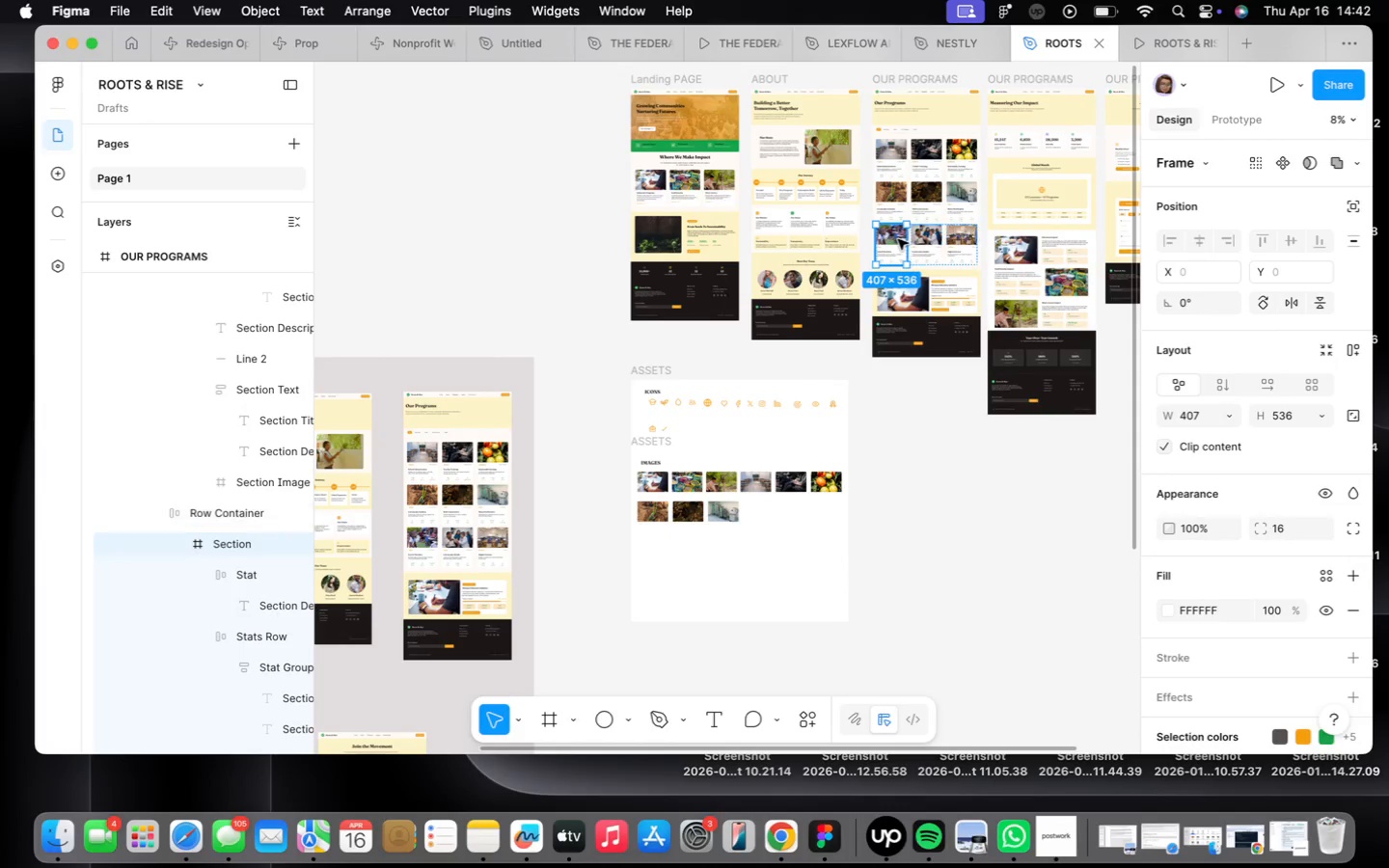 
hold_key(key=ShiftLeft, duration=2.13)
double_click([933, 231])
 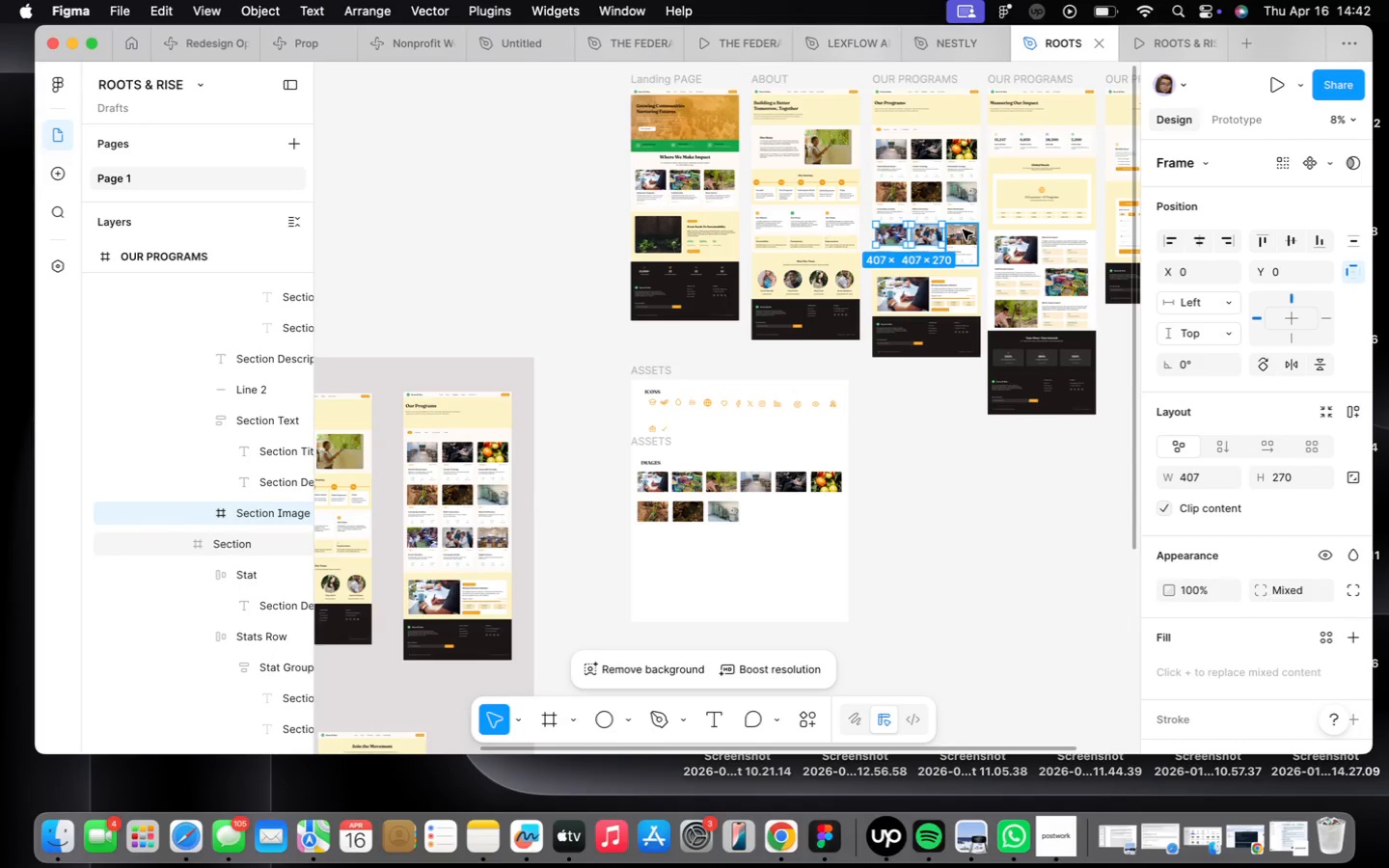 
double_click([963, 230])
 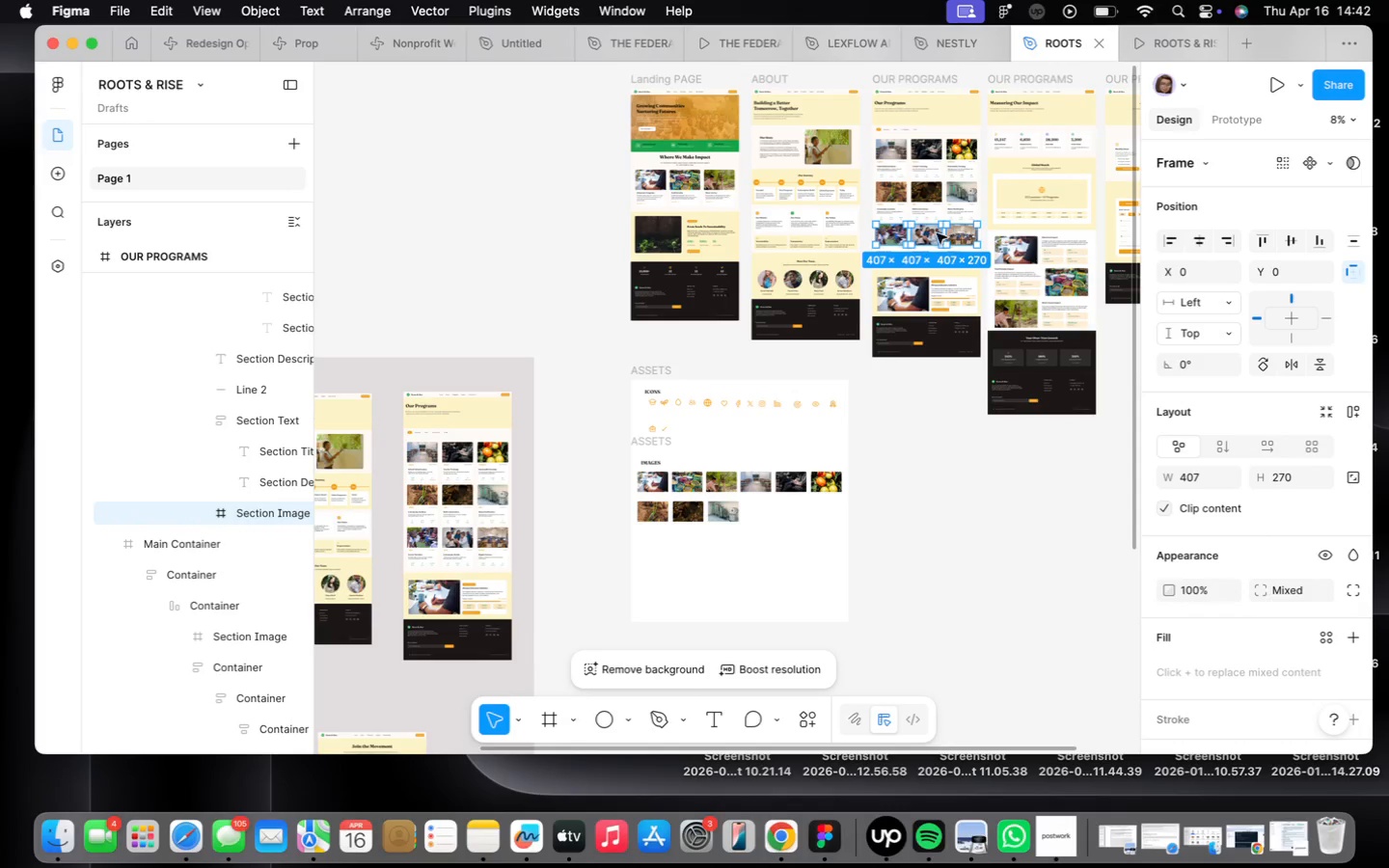 
hold_key(key=OptionLeft, duration=1.52)
left_click_drag(start_coordinate=[925, 235], to_coordinate=[798, 518])
 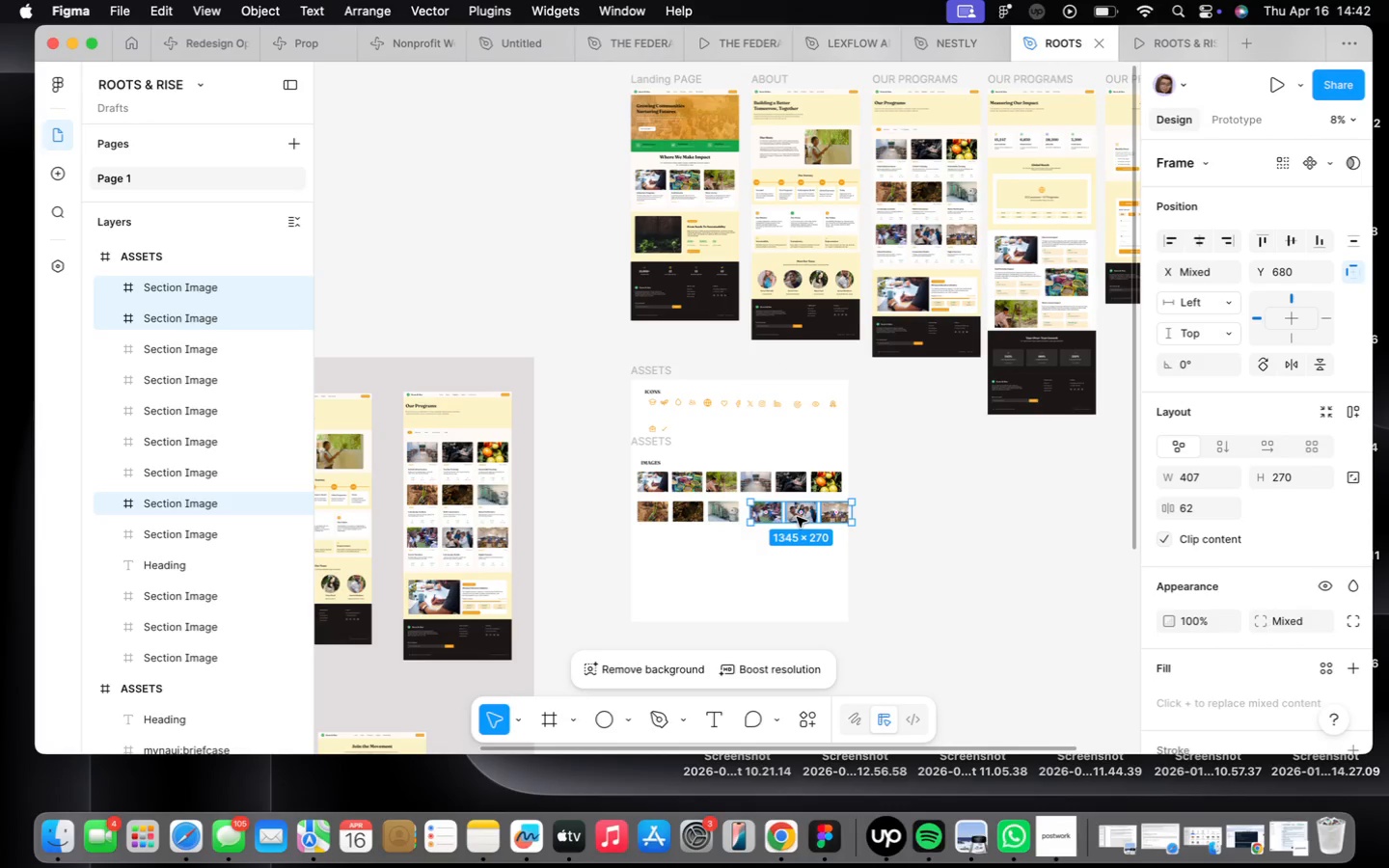 
scroll: coordinate [798, 518], scroll_direction: up, amount: 22.0
 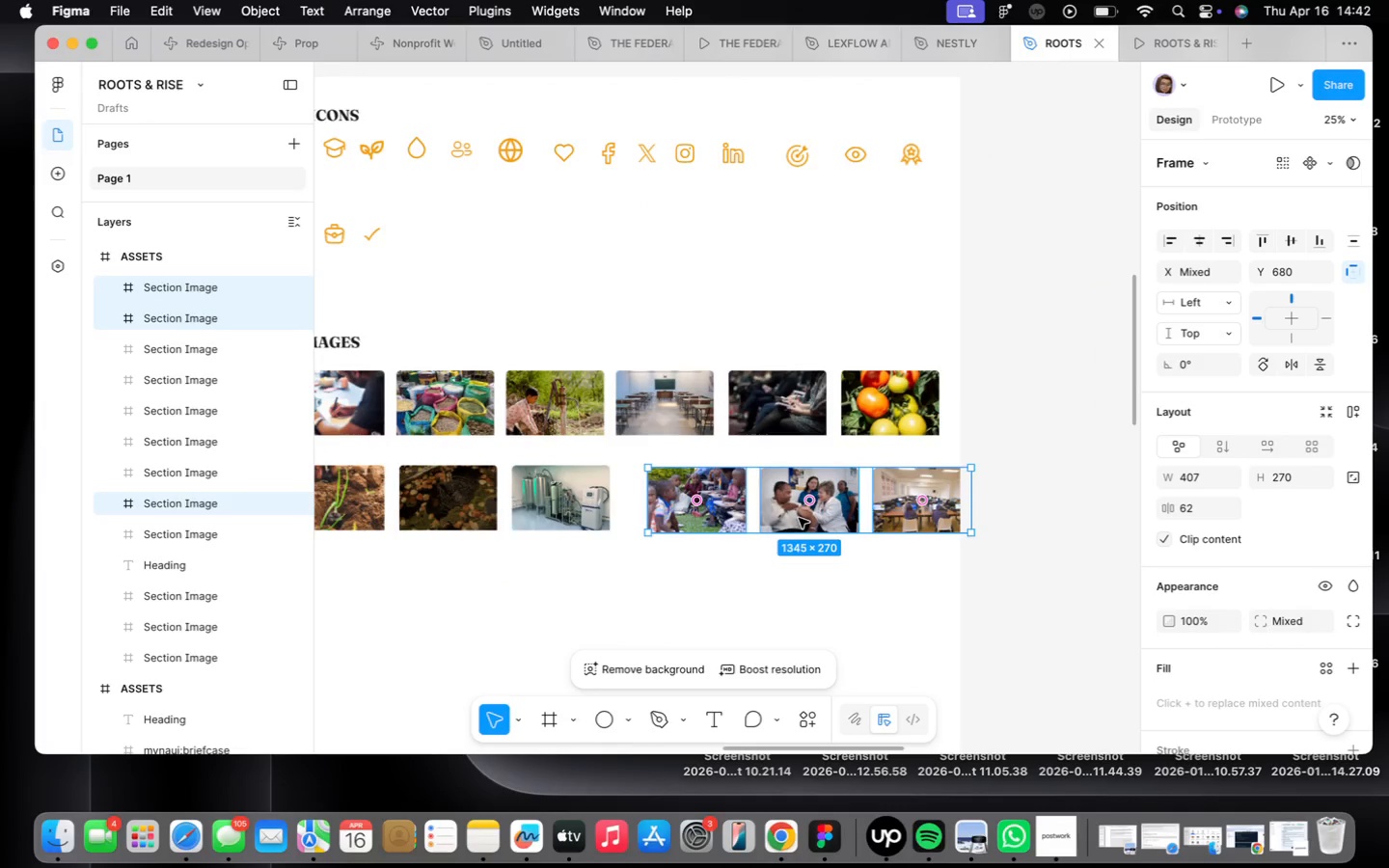 
left_click_drag(start_coordinate=[799, 518], to_coordinate=[767, 515])
 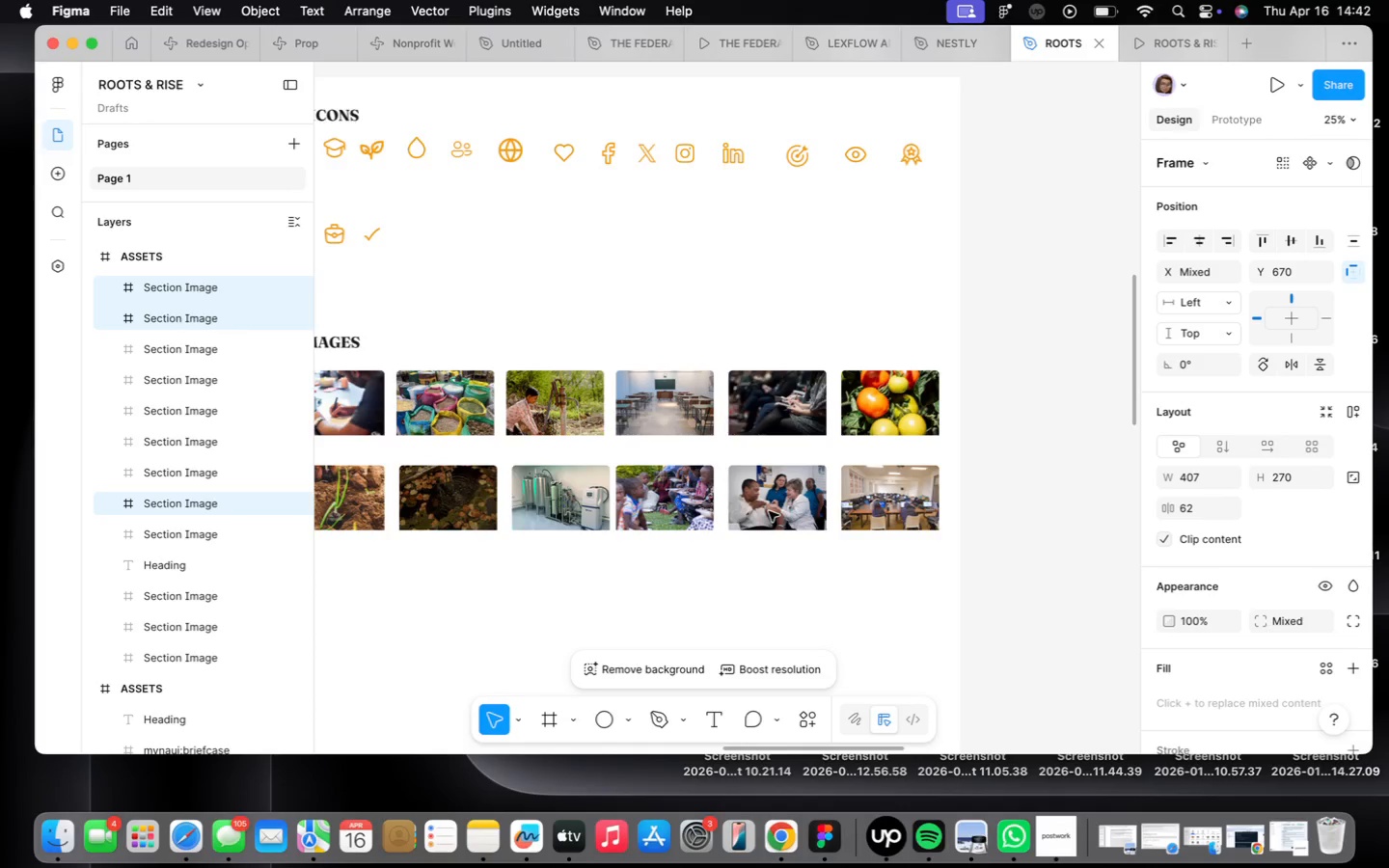 
scroll: coordinate [776, 506], scroll_direction: down, amount: 29.0
 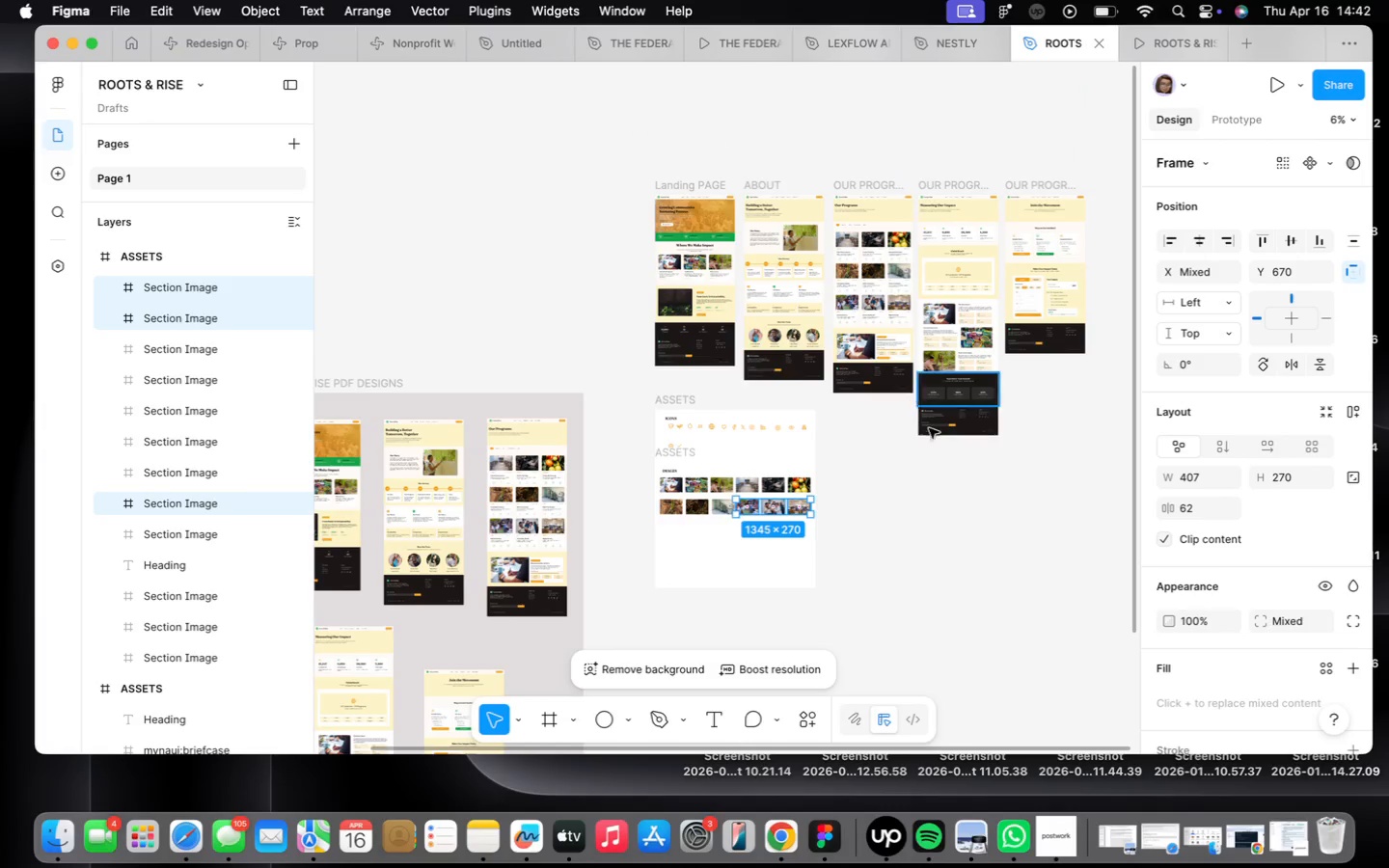 
left_click([929, 475])
 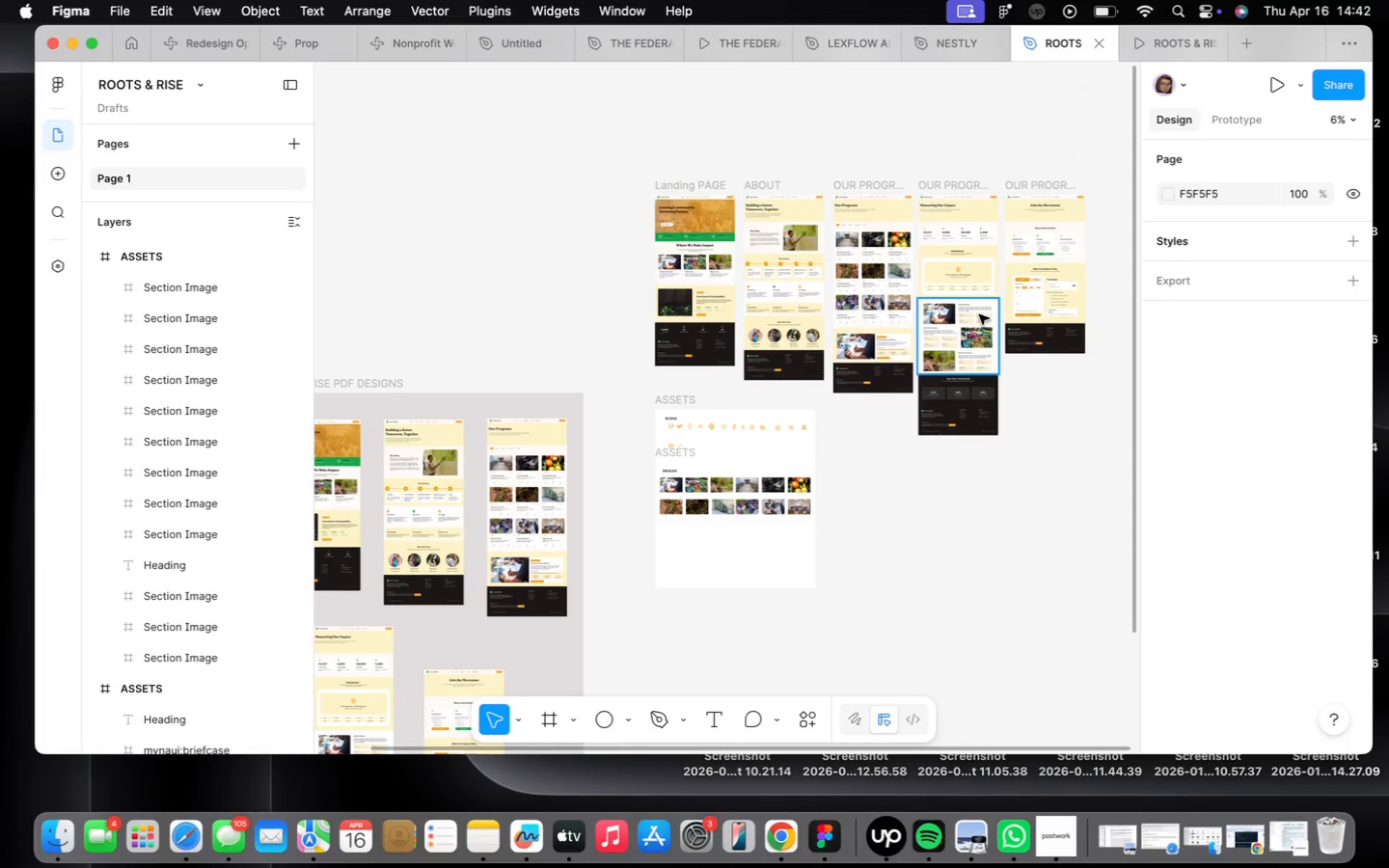 
scroll: coordinate [975, 330], scroll_direction: up, amount: 13.0
 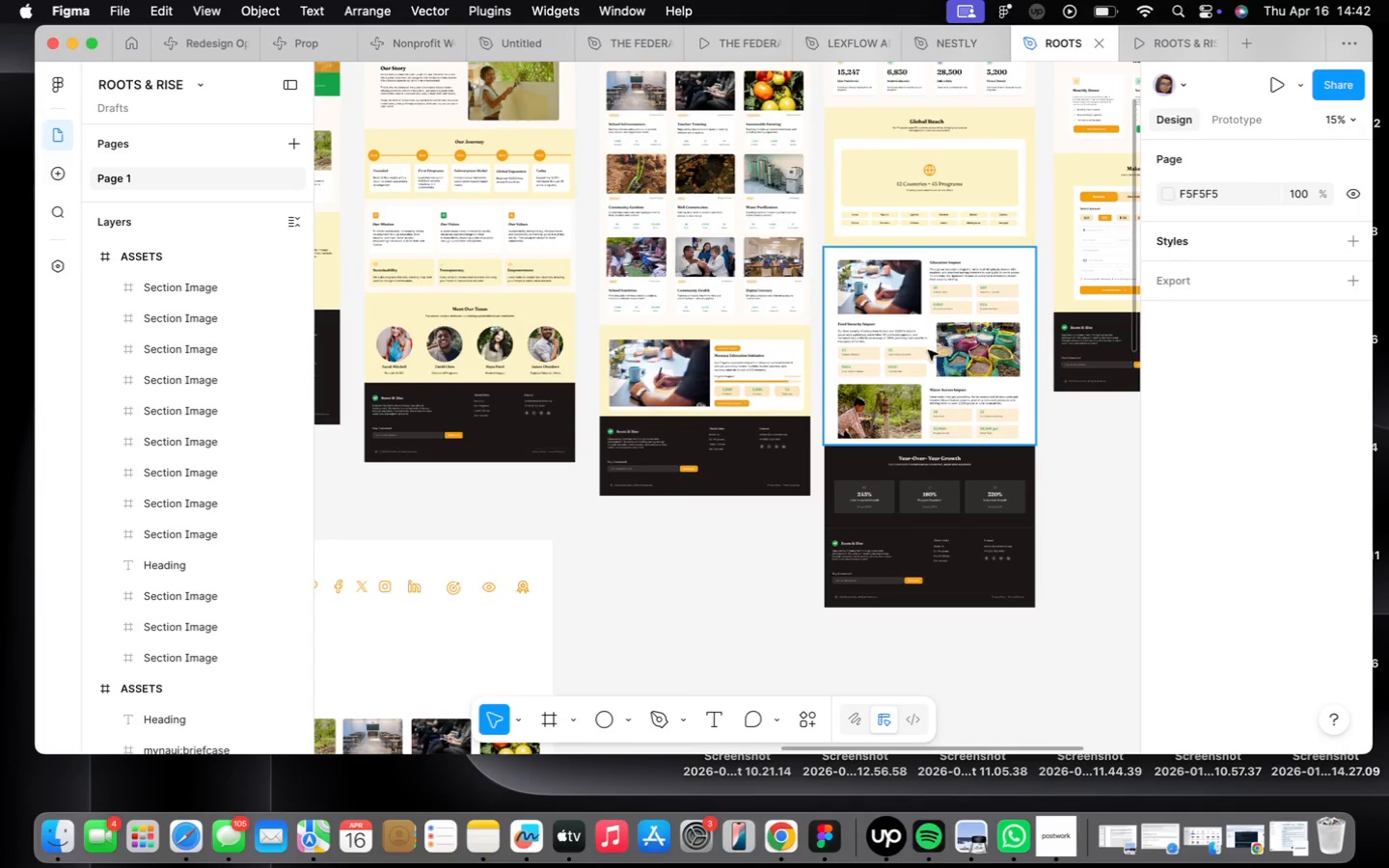 
scroll: coordinate [932, 340], scroll_direction: down, amount: 4.0
 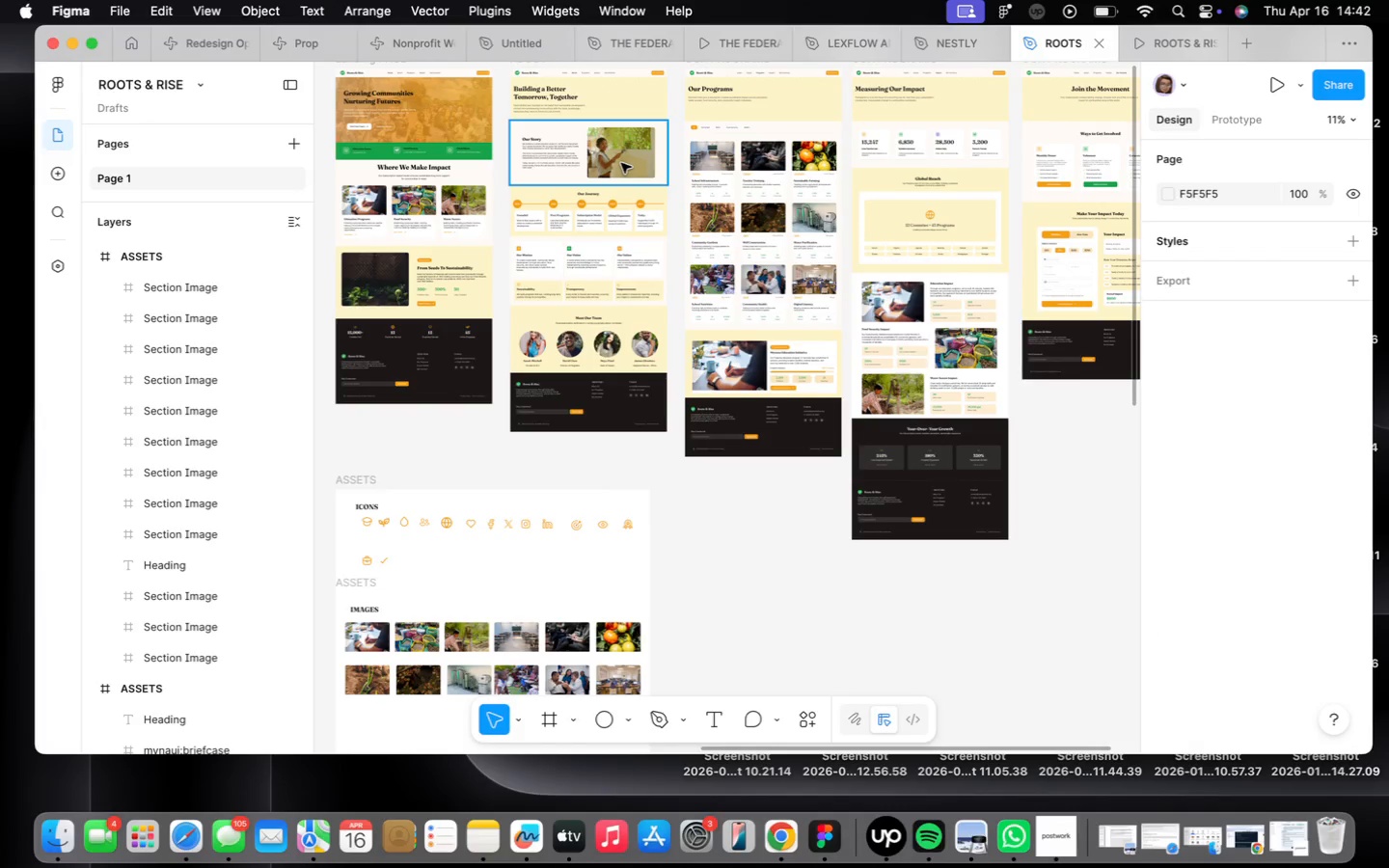 
double_click([621, 164])
 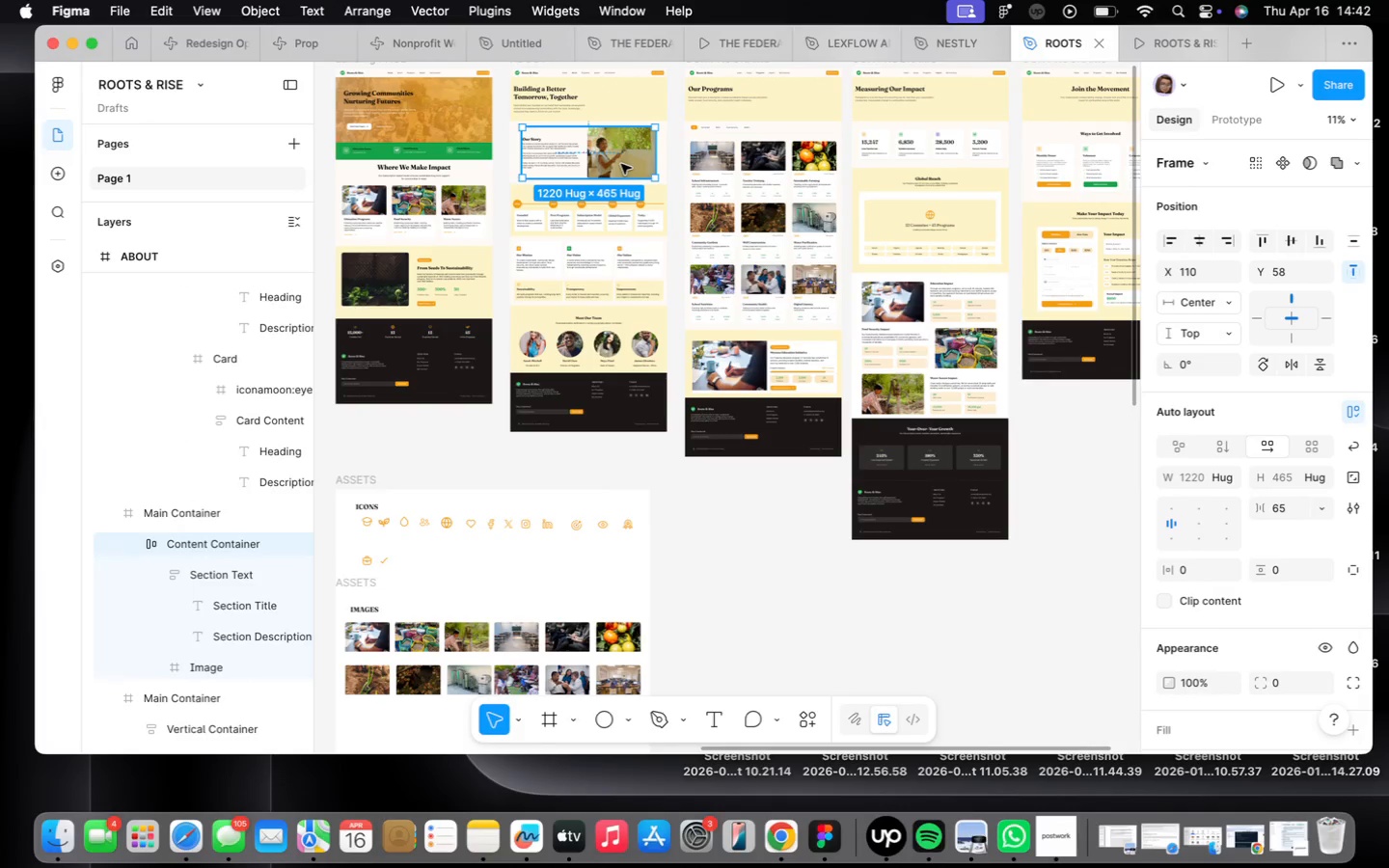 
triple_click([621, 164])
 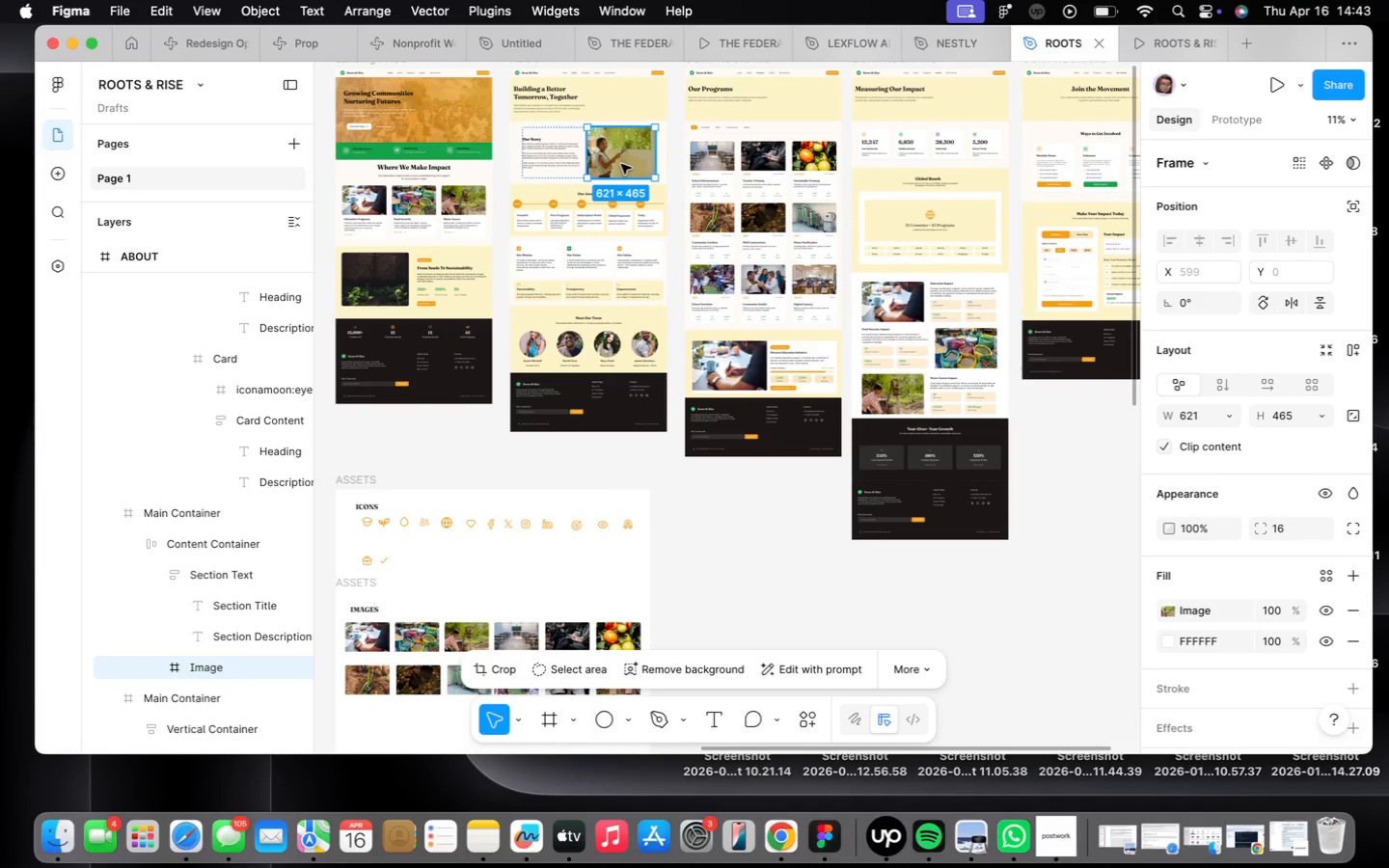 
hold_key(key=OptionLeft, duration=2.17)
left_click_drag(start_coordinate=[621, 164], to_coordinate=[381, 560])
 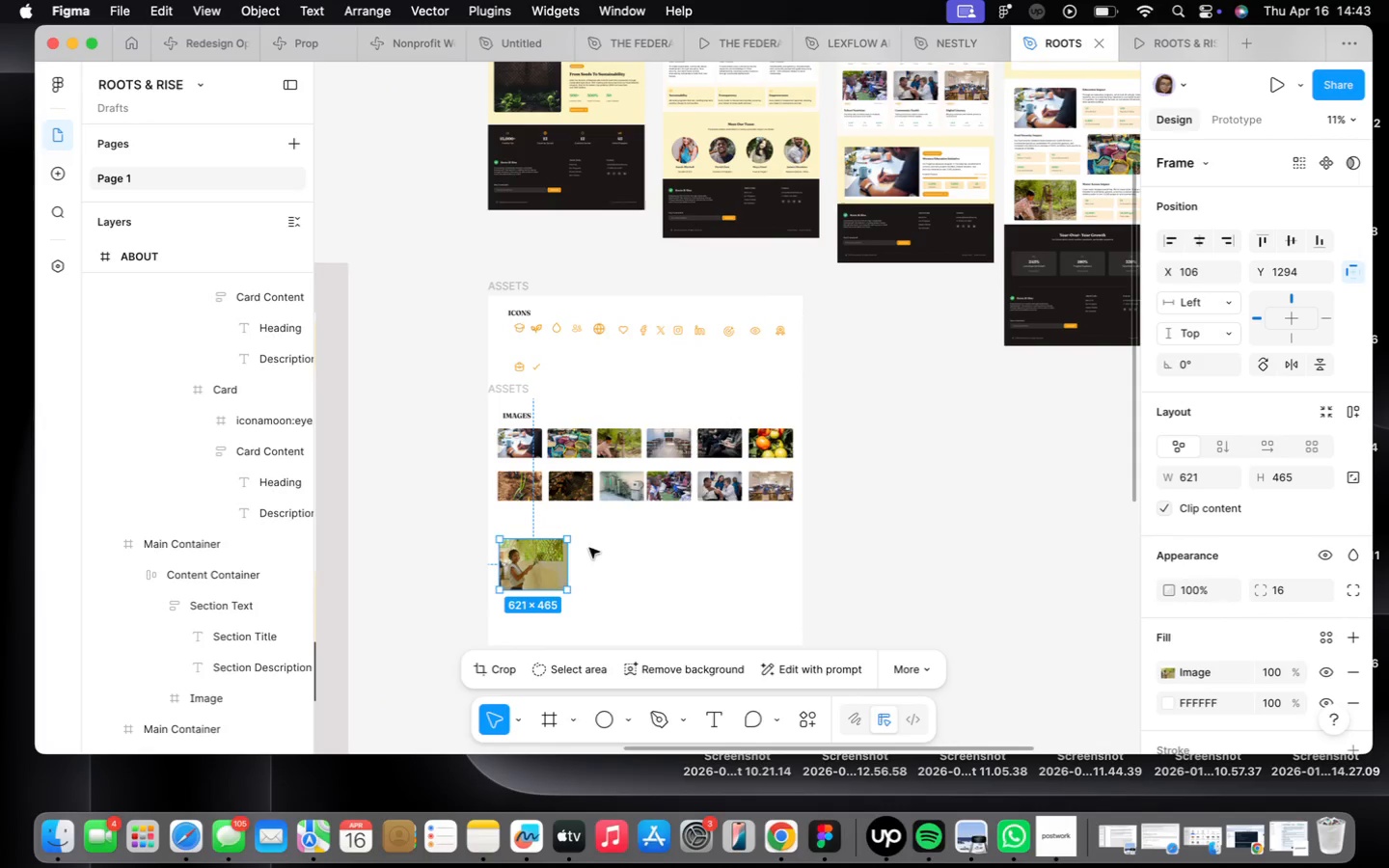 
scroll: coordinate [548, 578], scroll_direction: up, amount: 10.0
 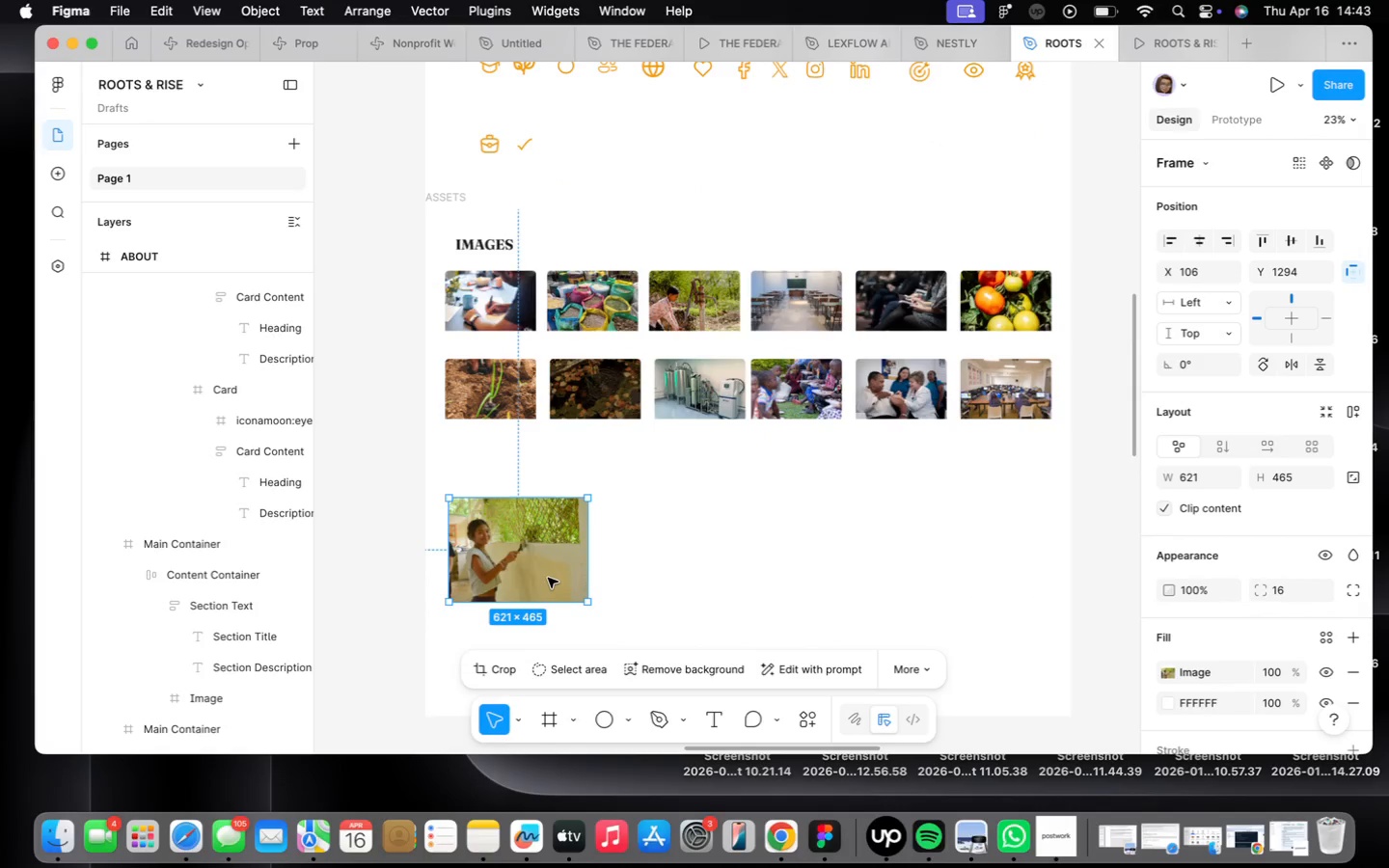 
left_click_drag(start_coordinate=[547, 576], to_coordinate=[544, 518])
 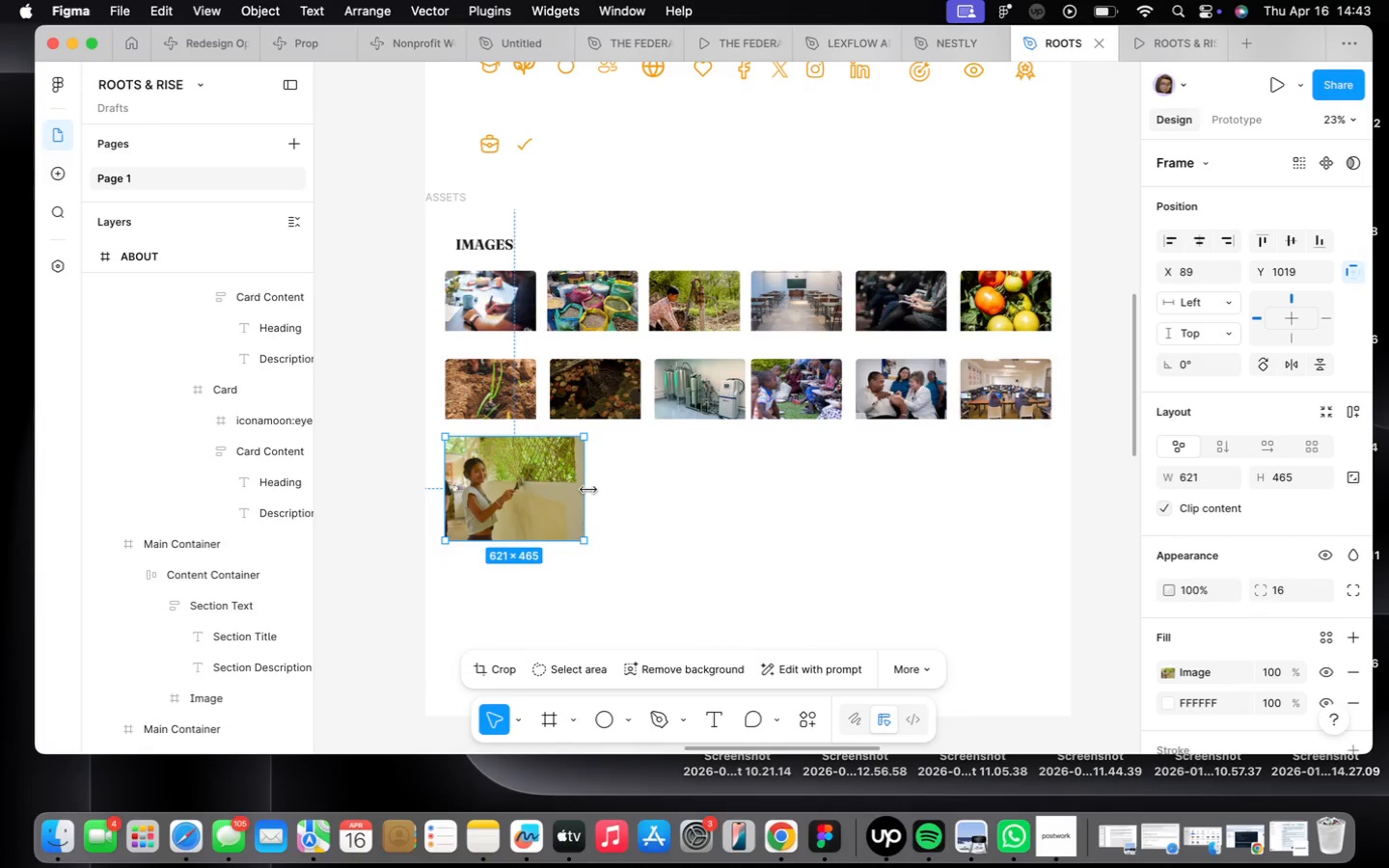 
left_click_drag(start_coordinate=[587, 490], to_coordinate=[537, 478])
 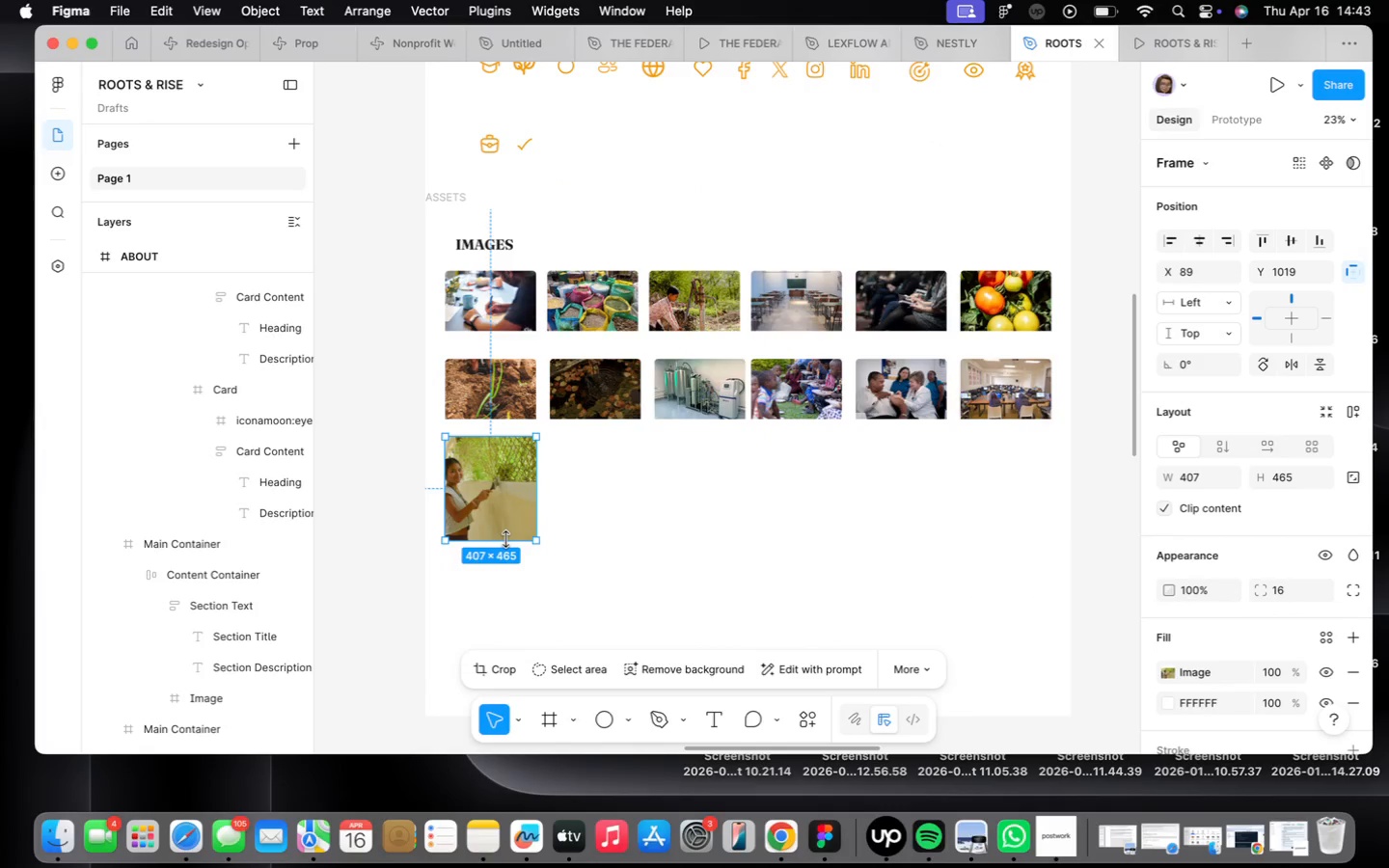 
left_click_drag(start_coordinate=[505, 539], to_coordinate=[519, 494])
 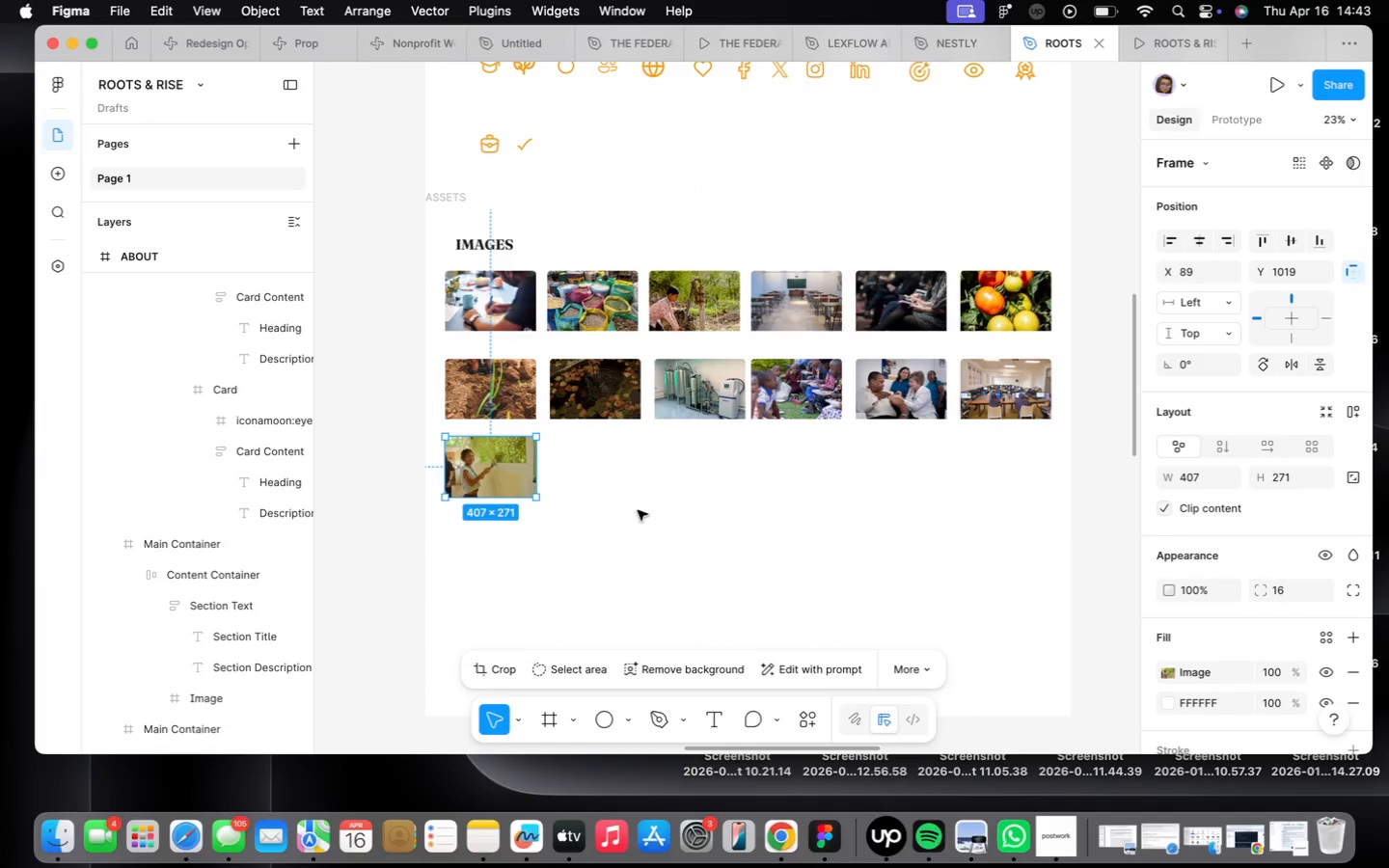 
scroll: coordinate [638, 508], scroll_direction: down, amount: 22.0
 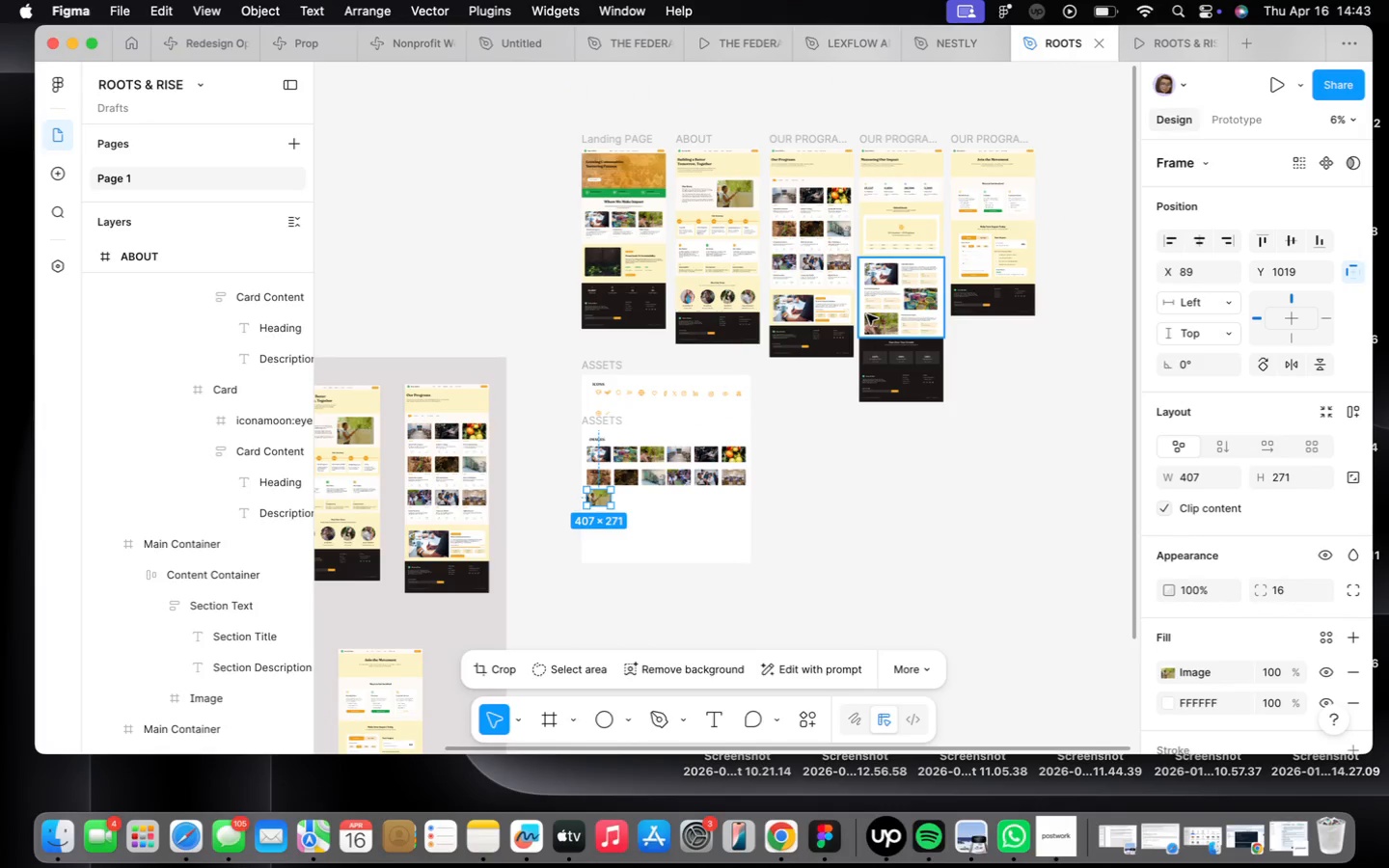 
scroll: coordinate [868, 319], scroll_direction: up, amount: 9.0
 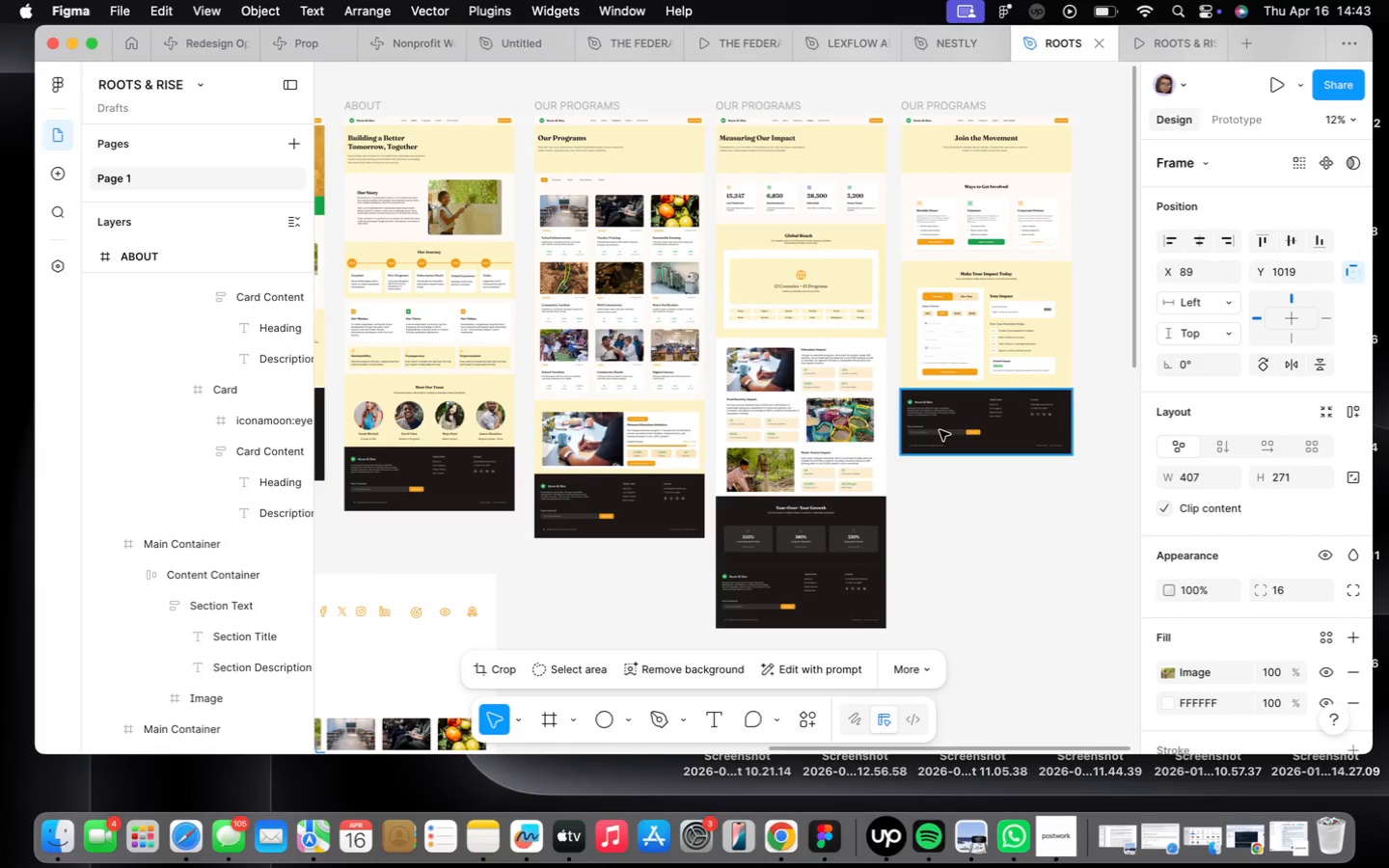 
wait(9.41)
 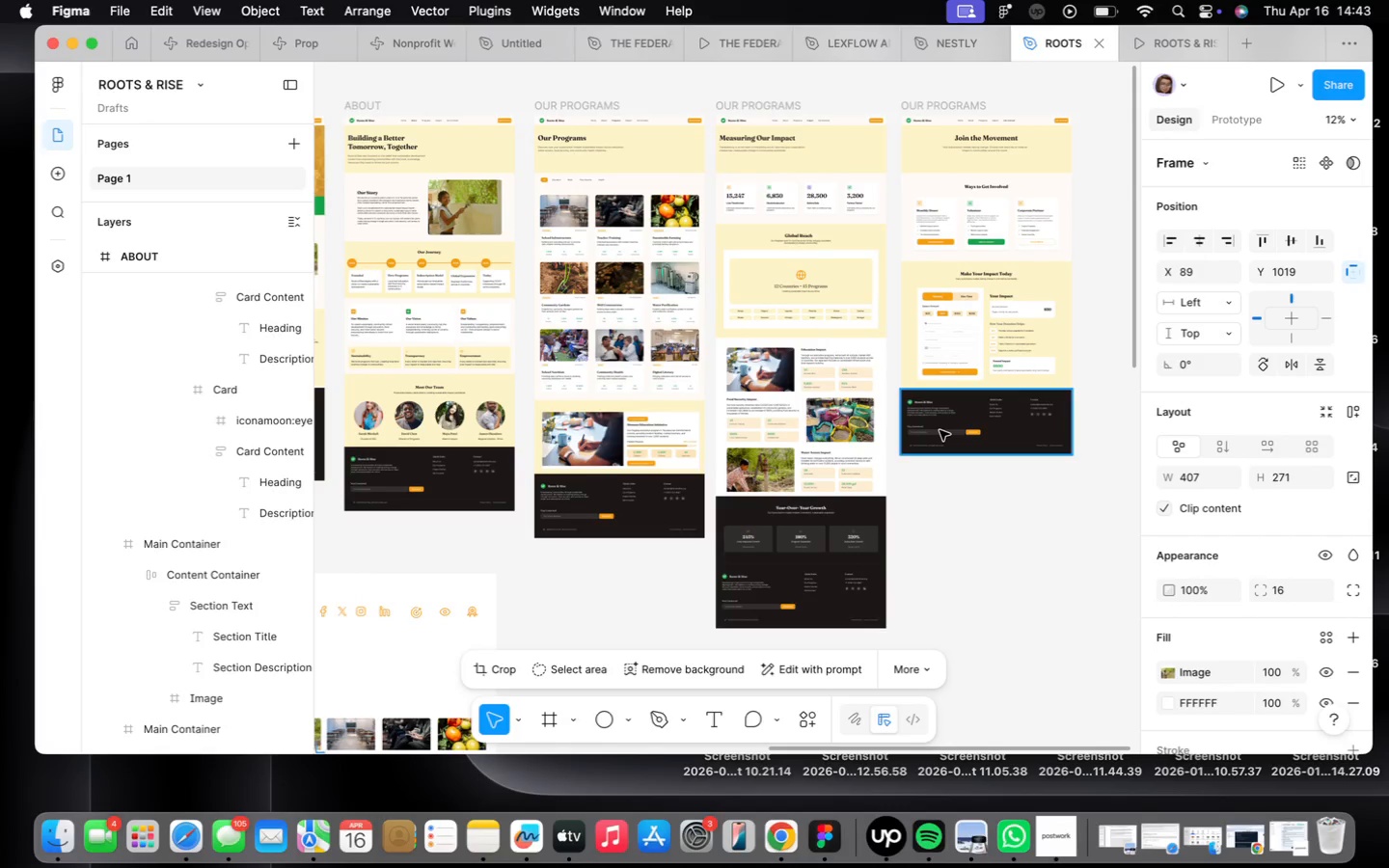 
double_click([903, 282])
 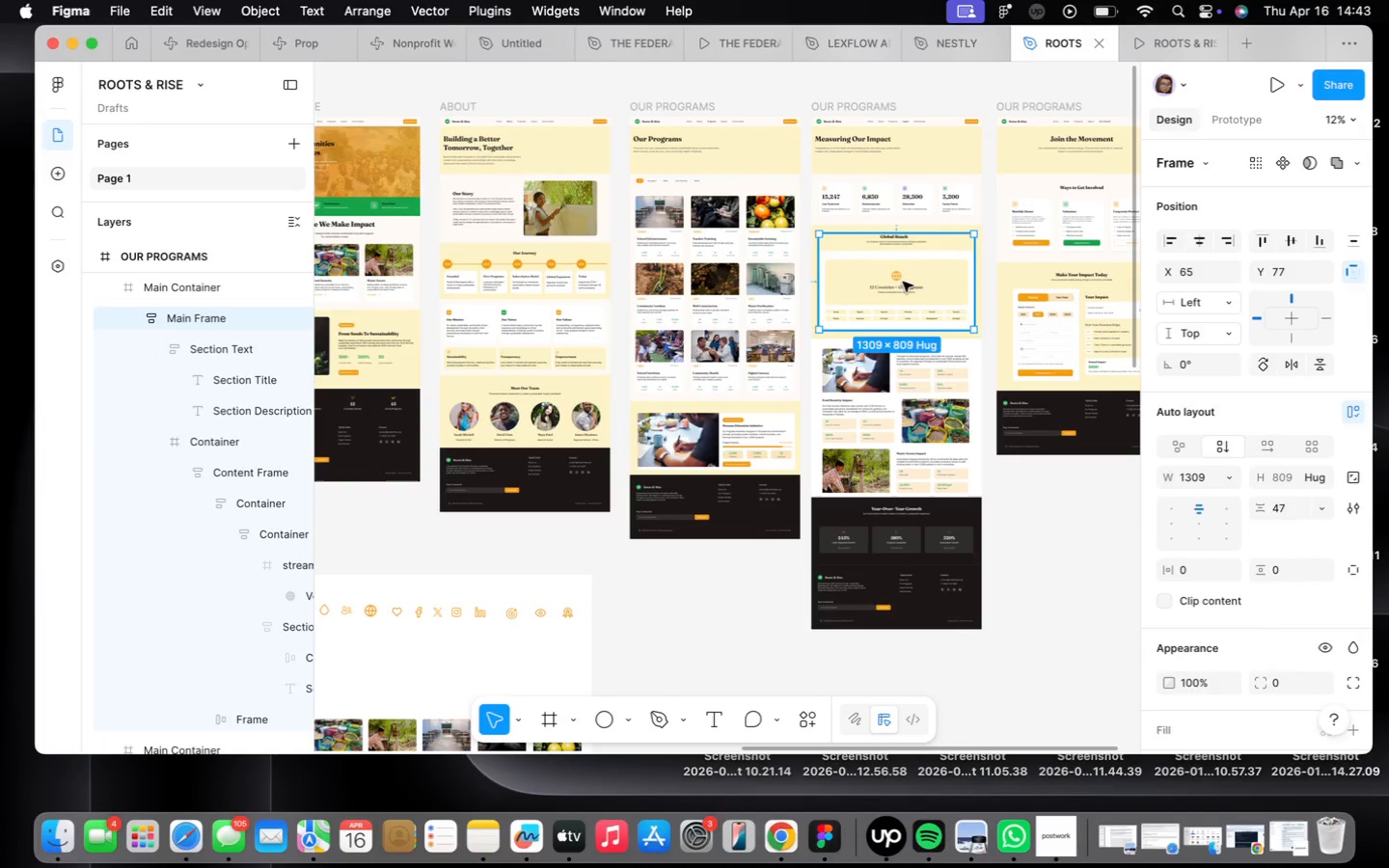 
triple_click([903, 282])
 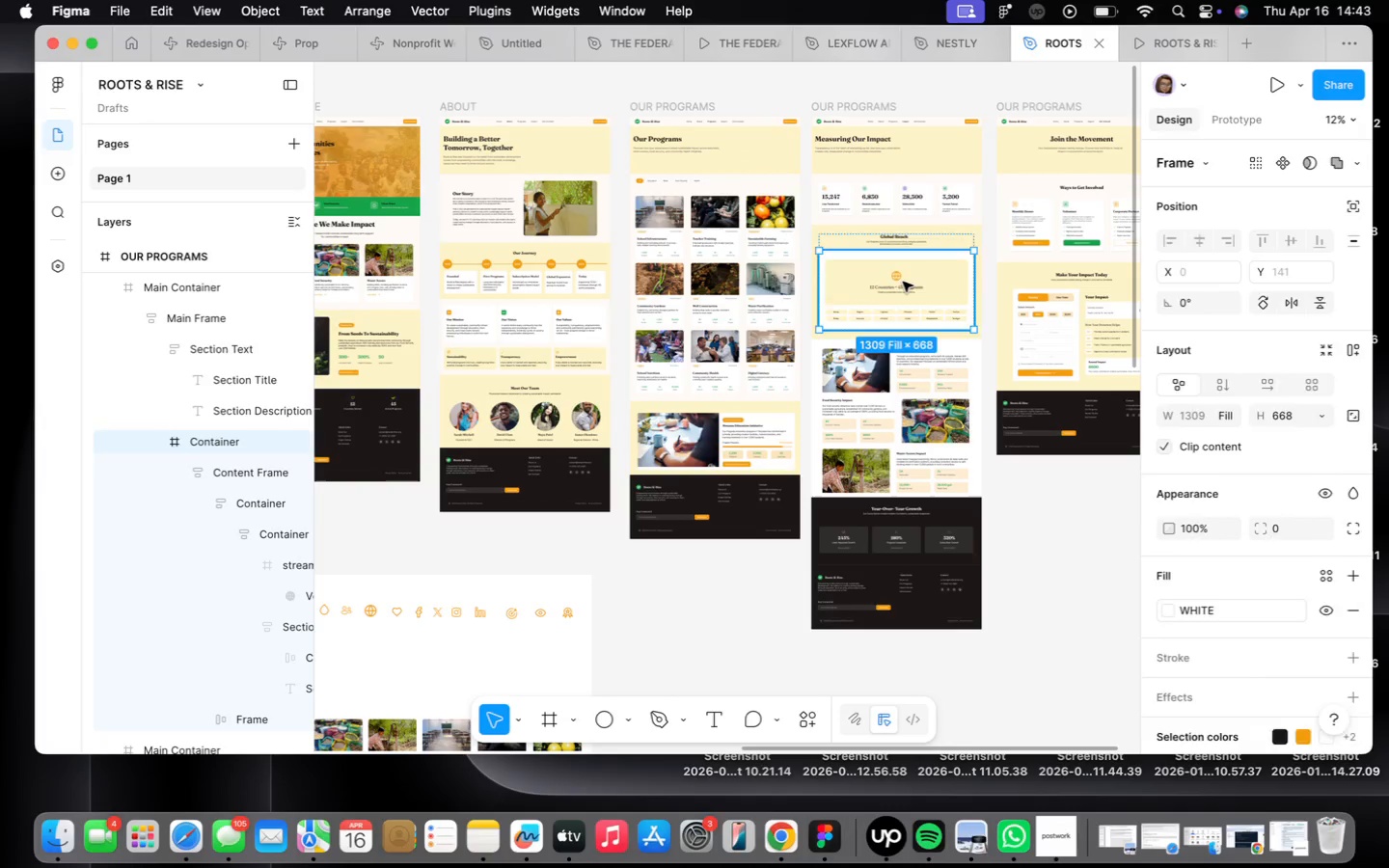 
triple_click([903, 282])
 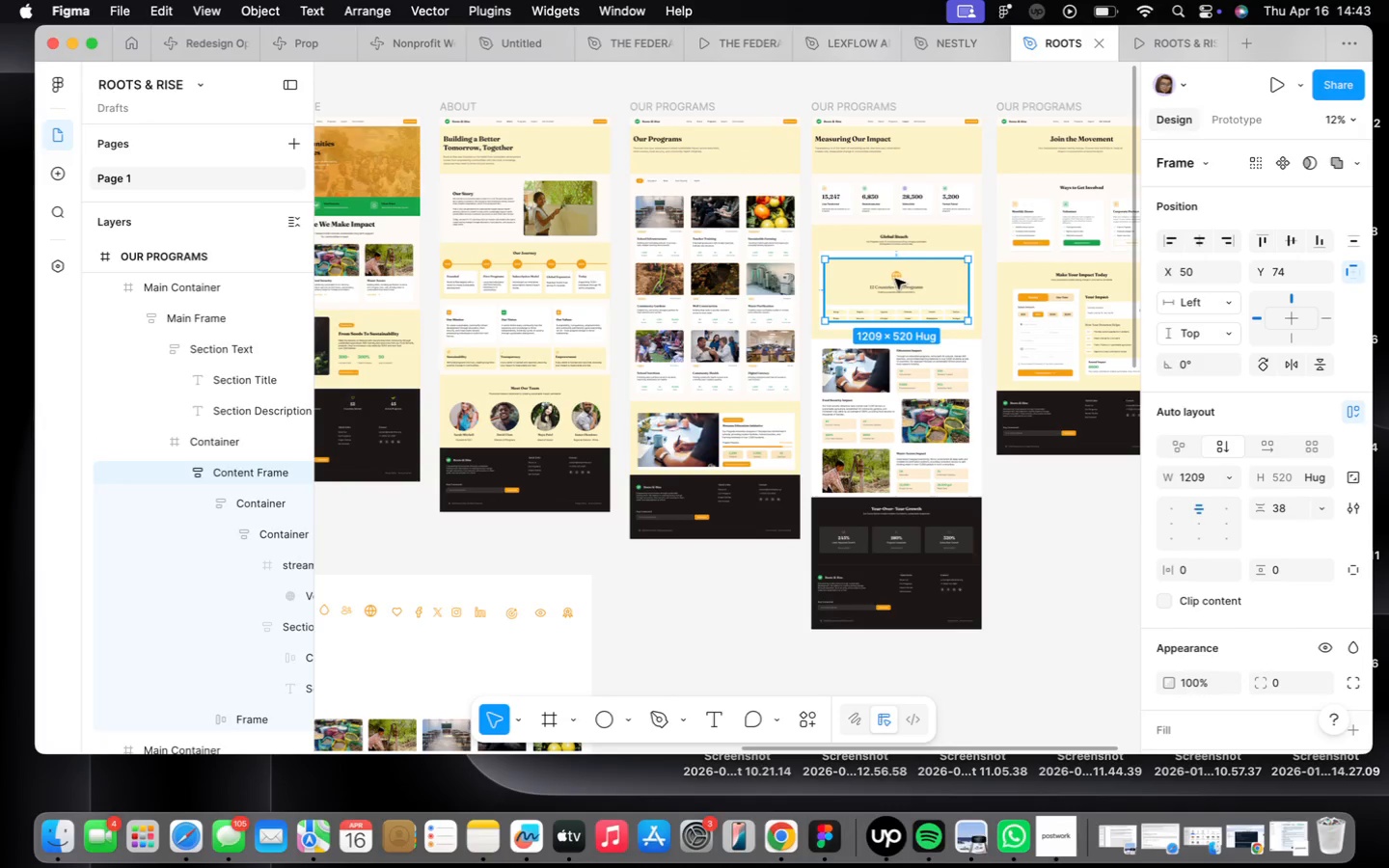 
triple_click([894, 278])
 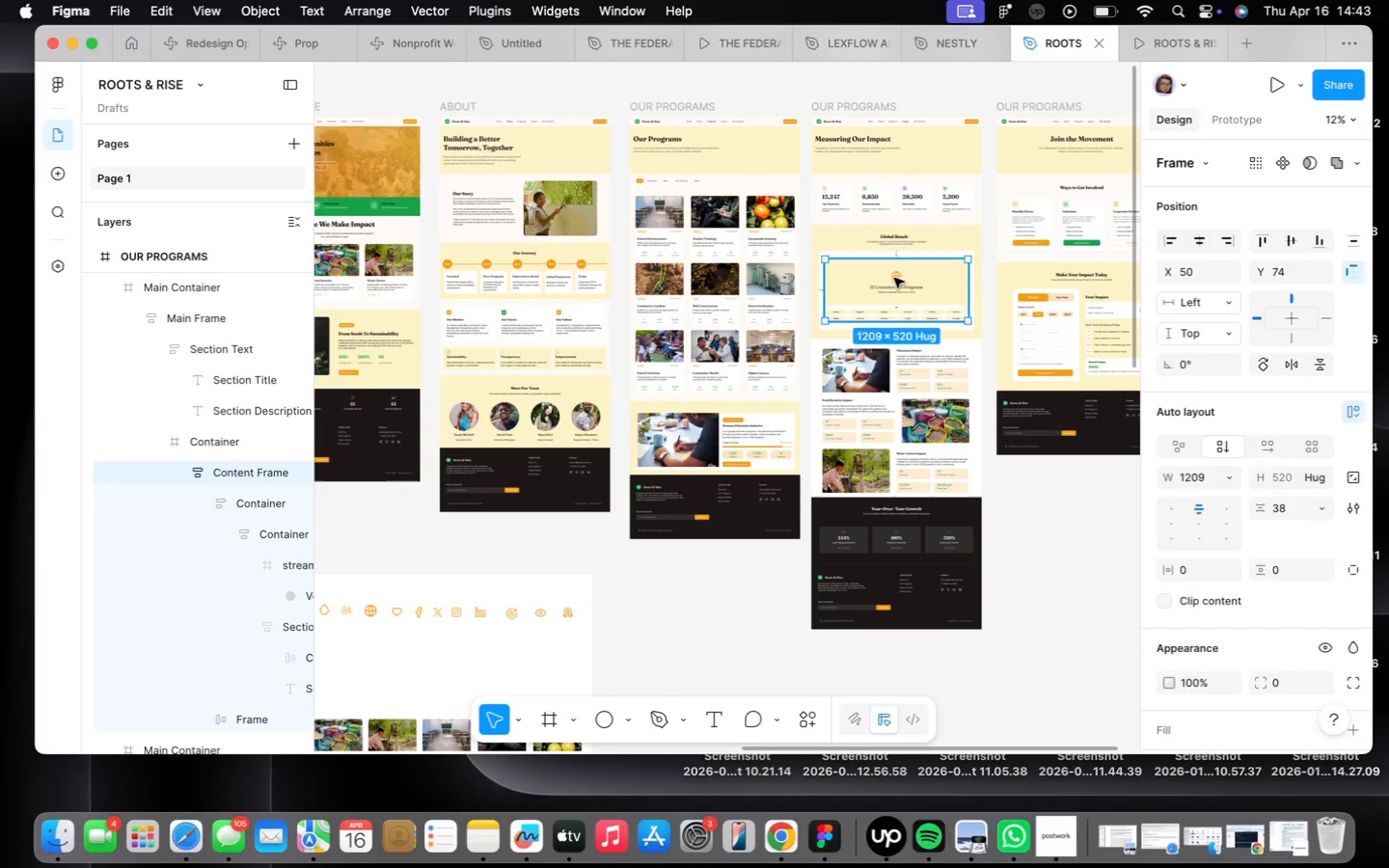 
triple_click([894, 278])
 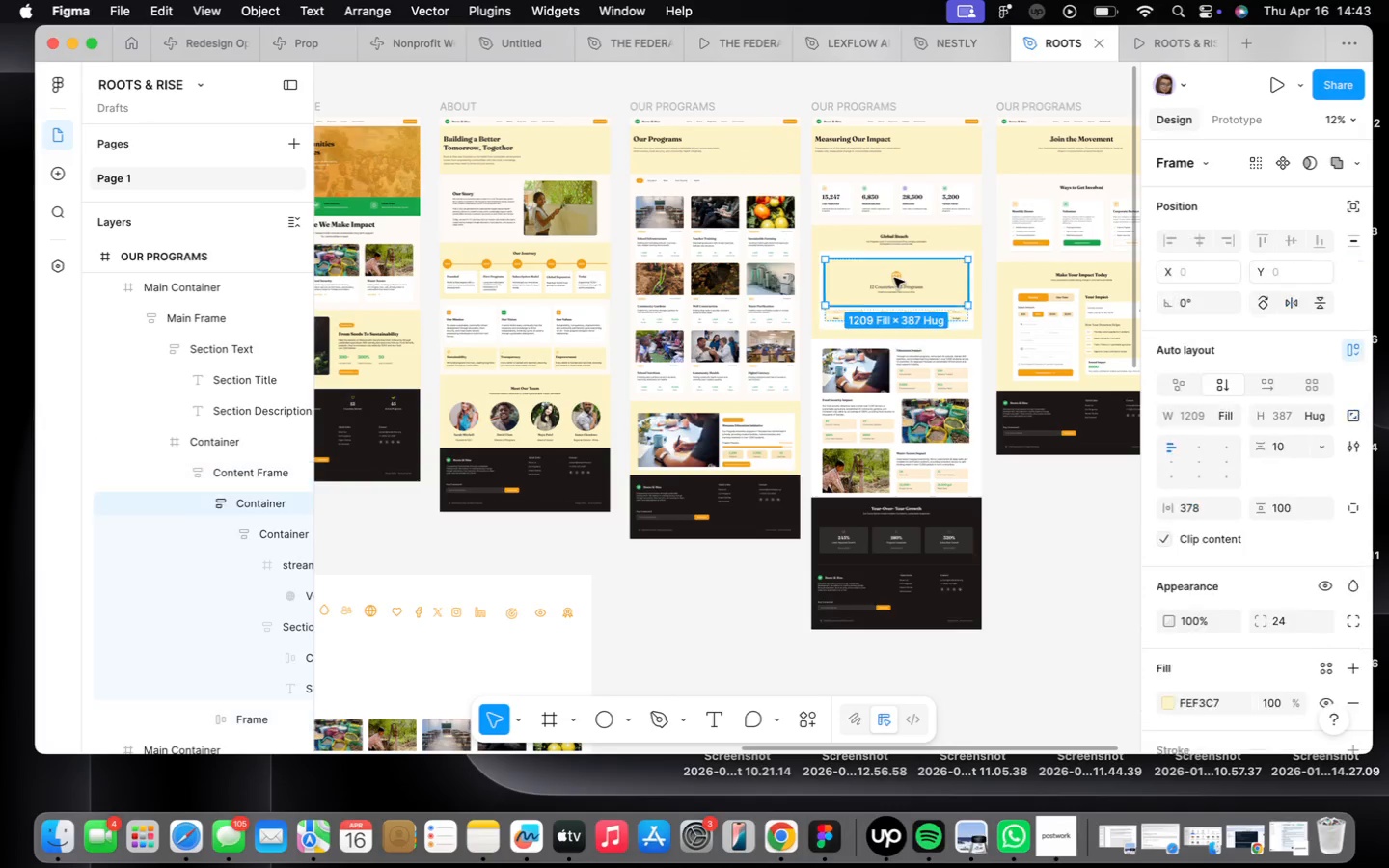 
triple_click([894, 278])
 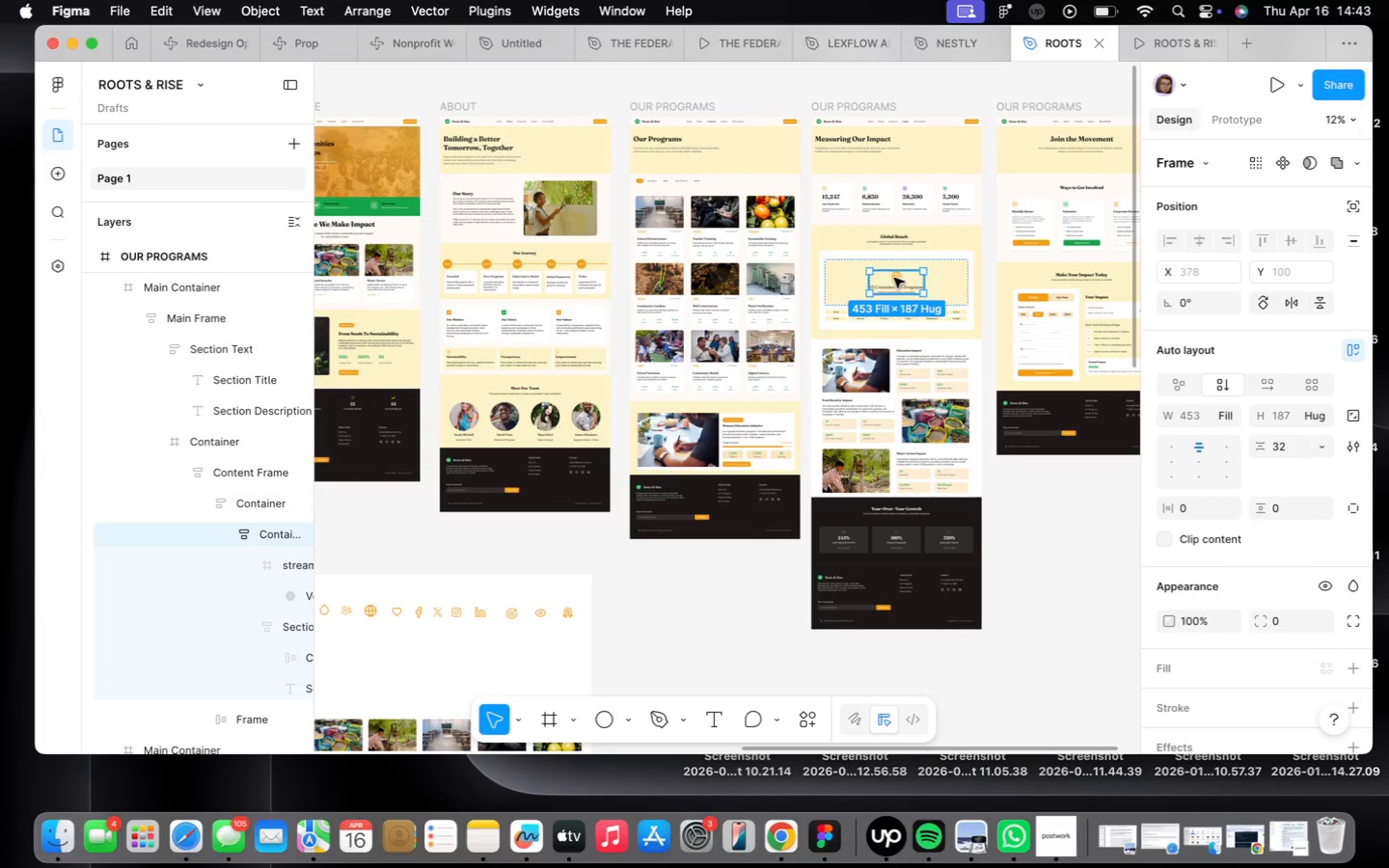 
triple_click([894, 278])
 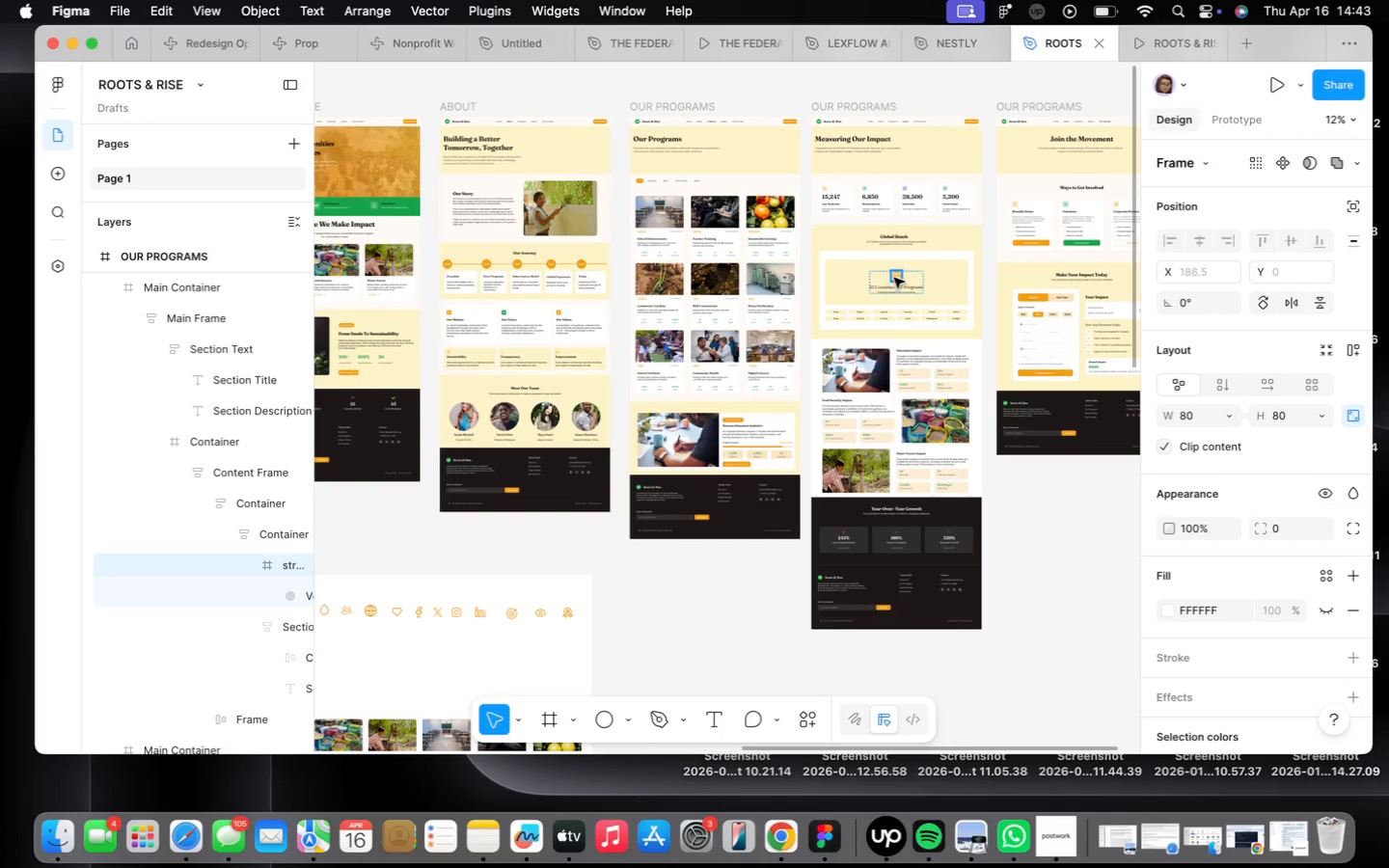 
right_click([894, 278])
 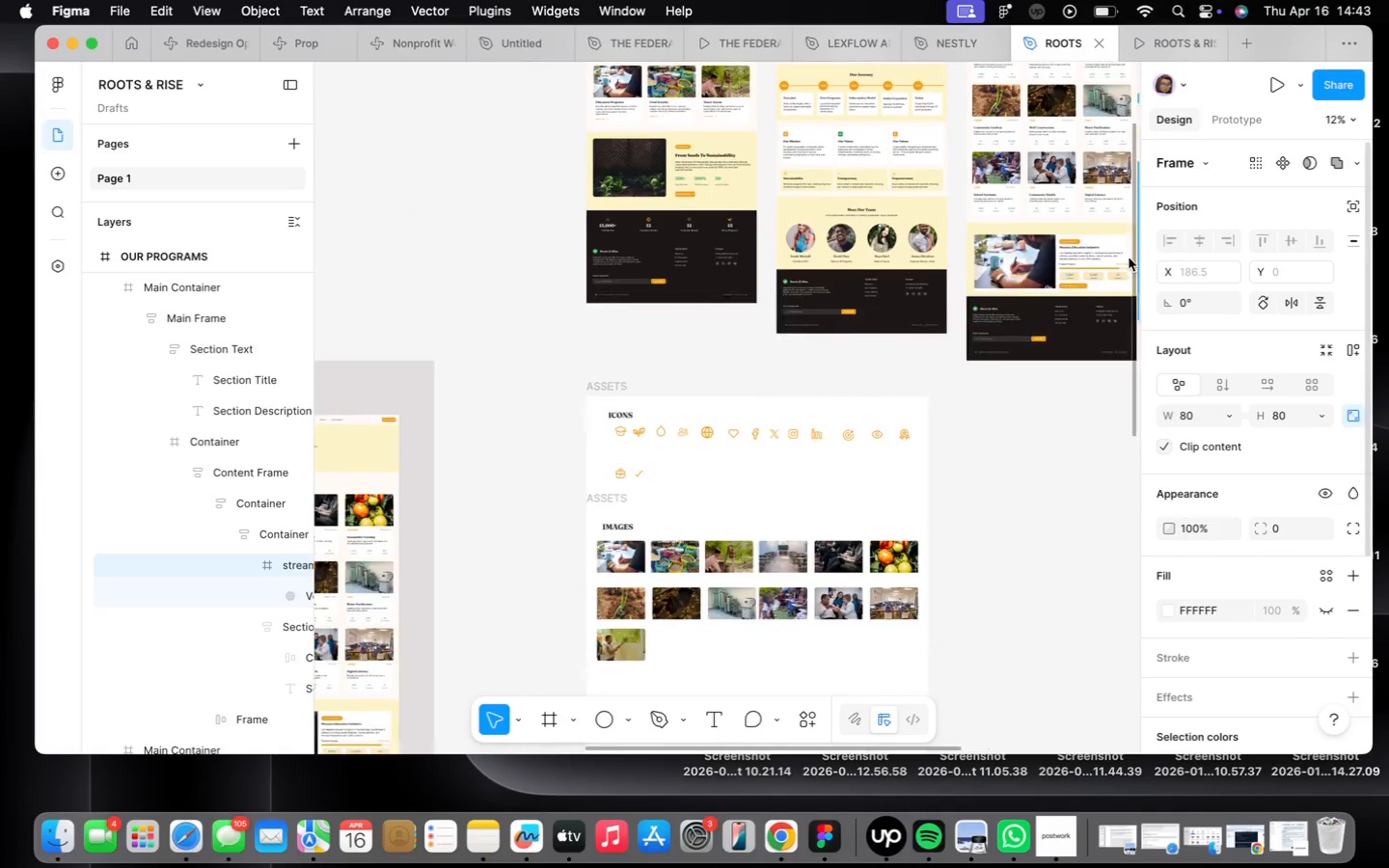 
scroll: coordinate [613, 474], scroll_direction: up, amount: 23.0
 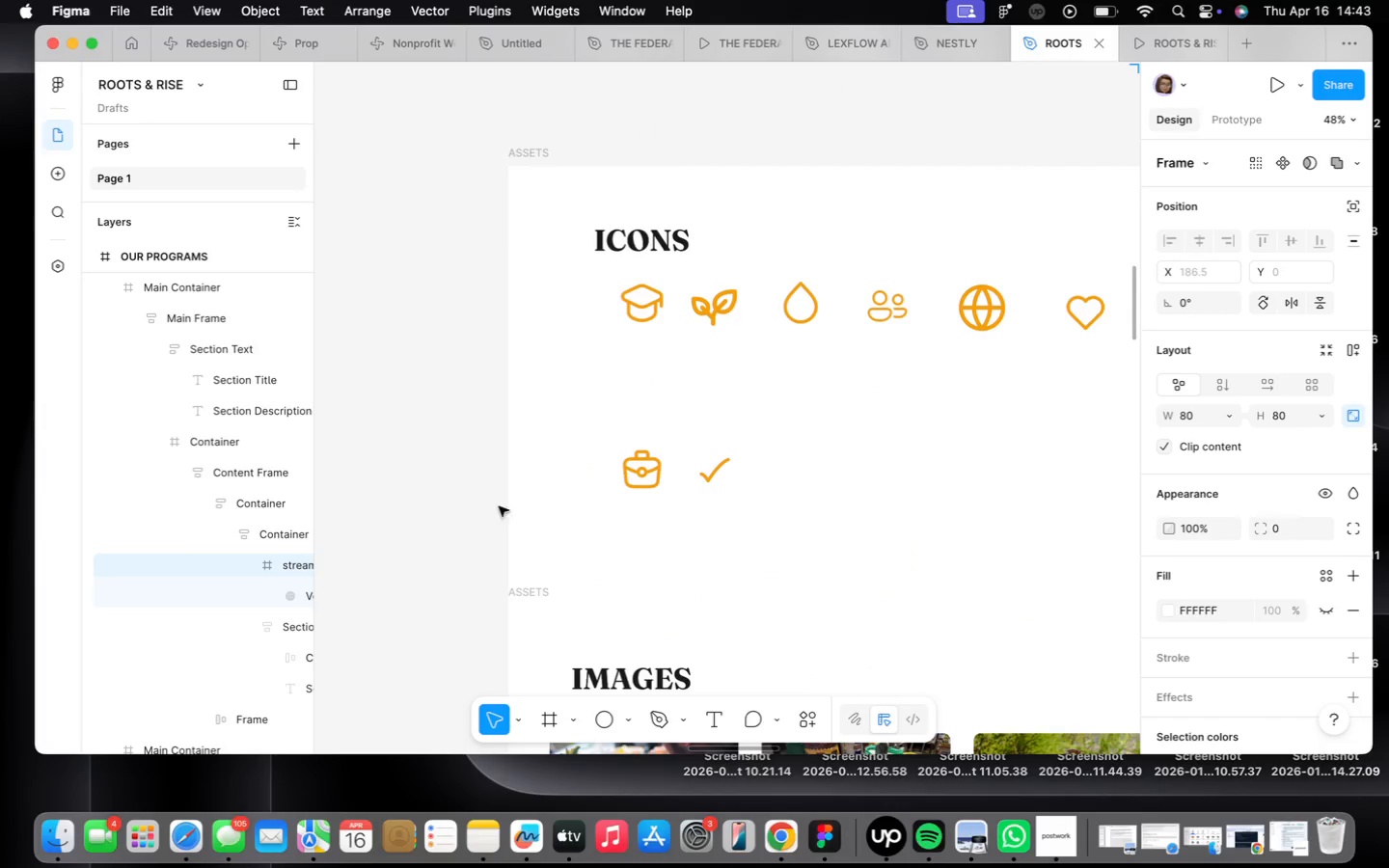 
right_click([460, 506])
 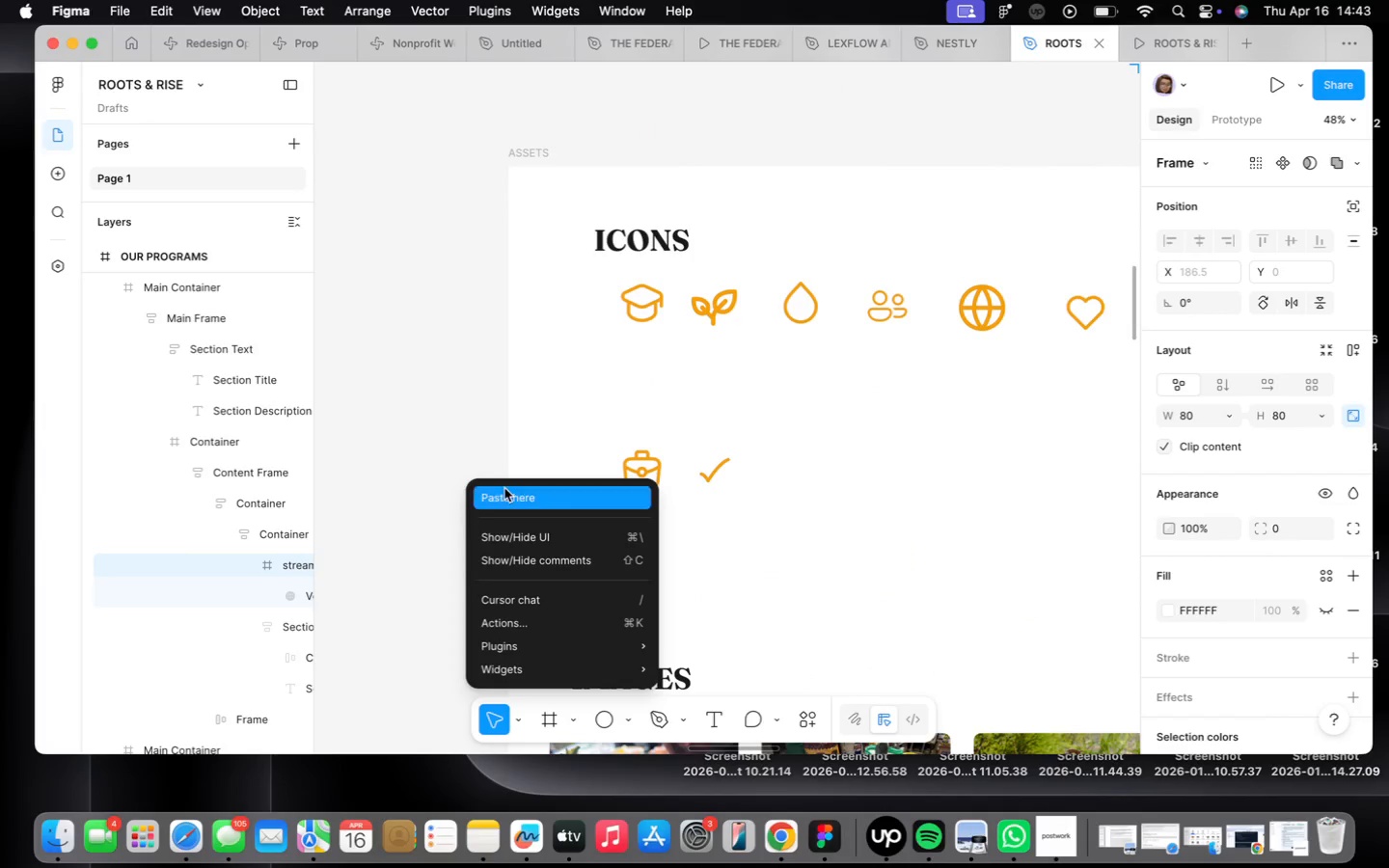 
left_click([508, 487])
 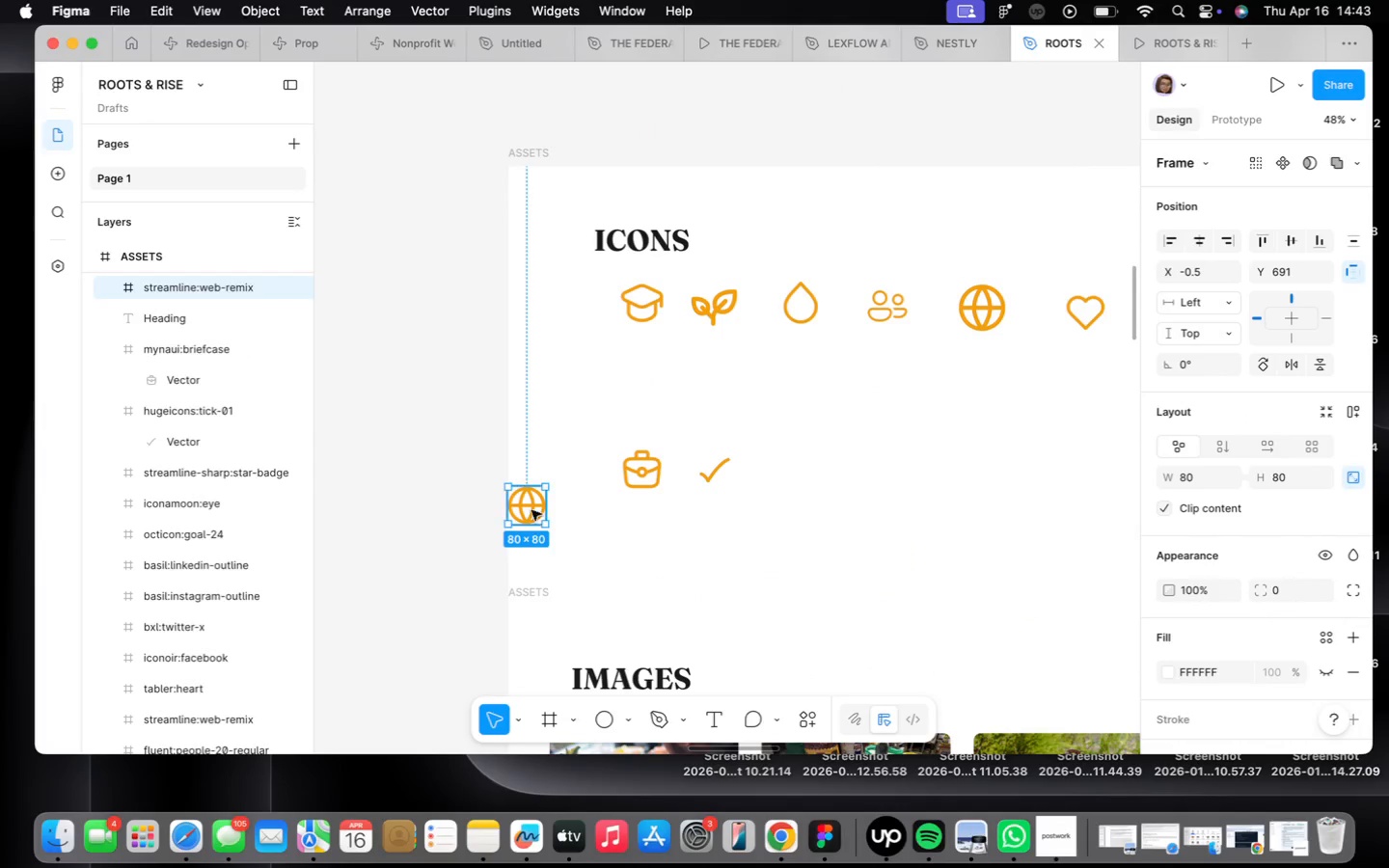 
left_click_drag(start_coordinate=[531, 507], to_coordinate=[804, 474])
 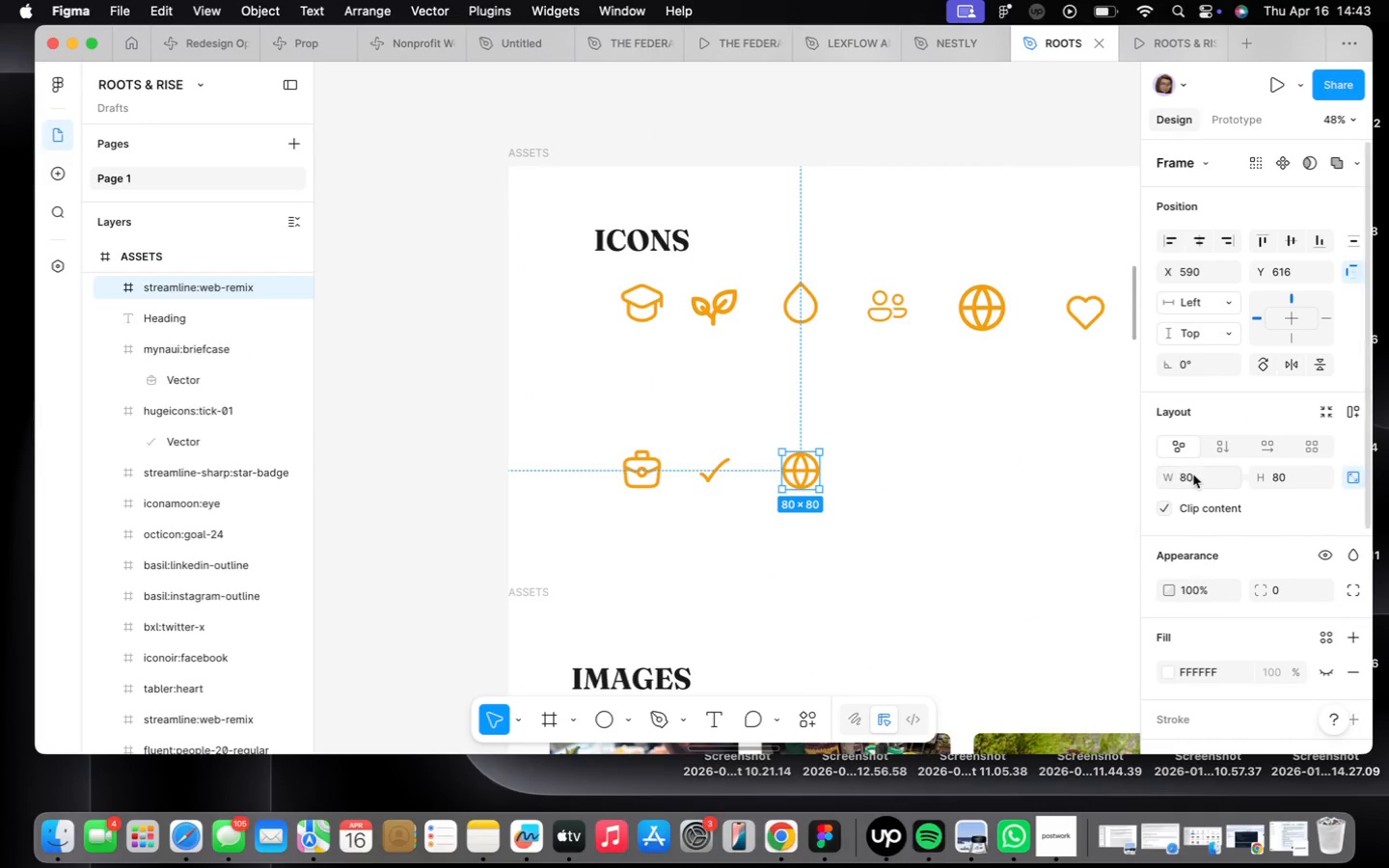 
left_click([1207, 479])
 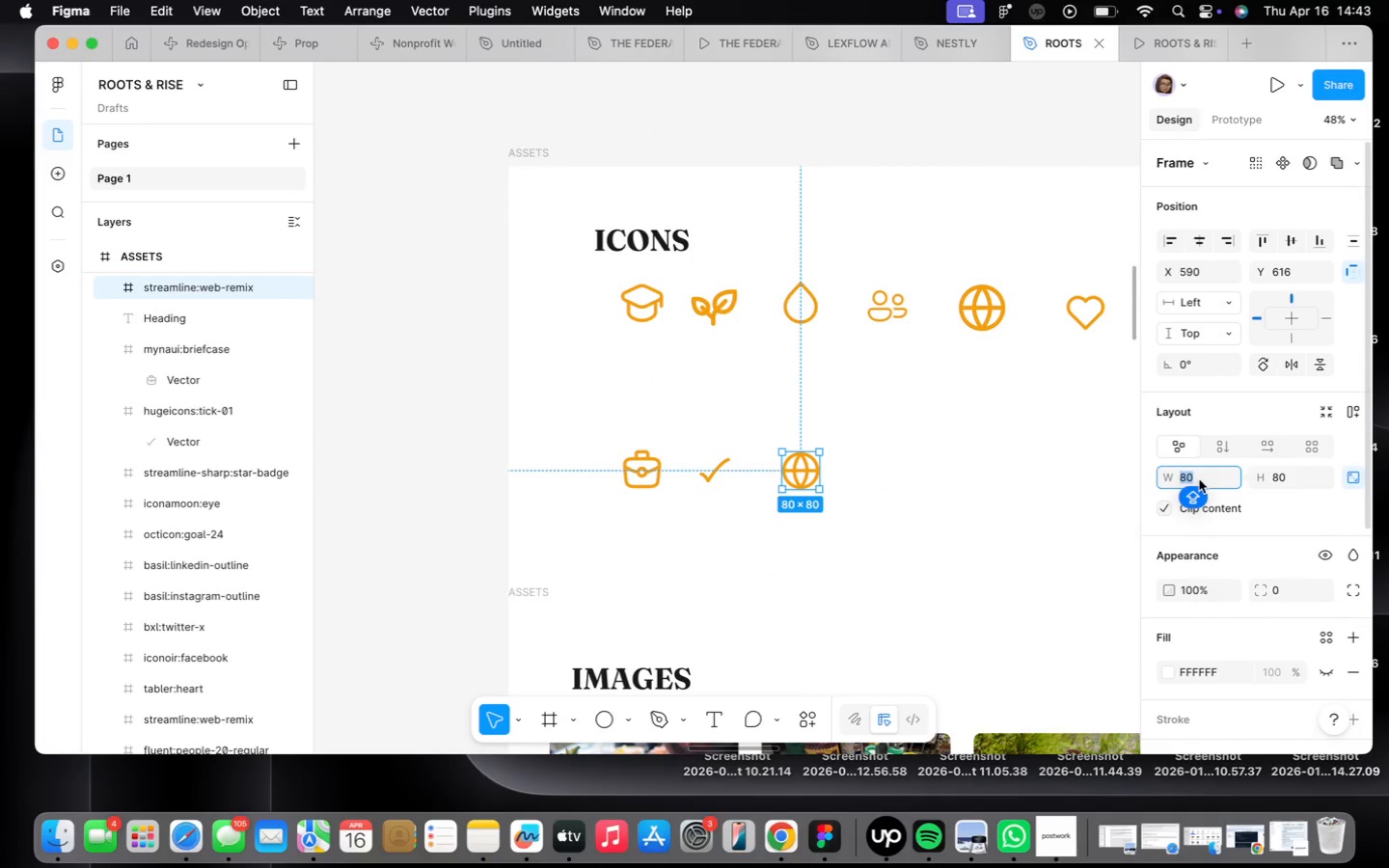 
type(100)
 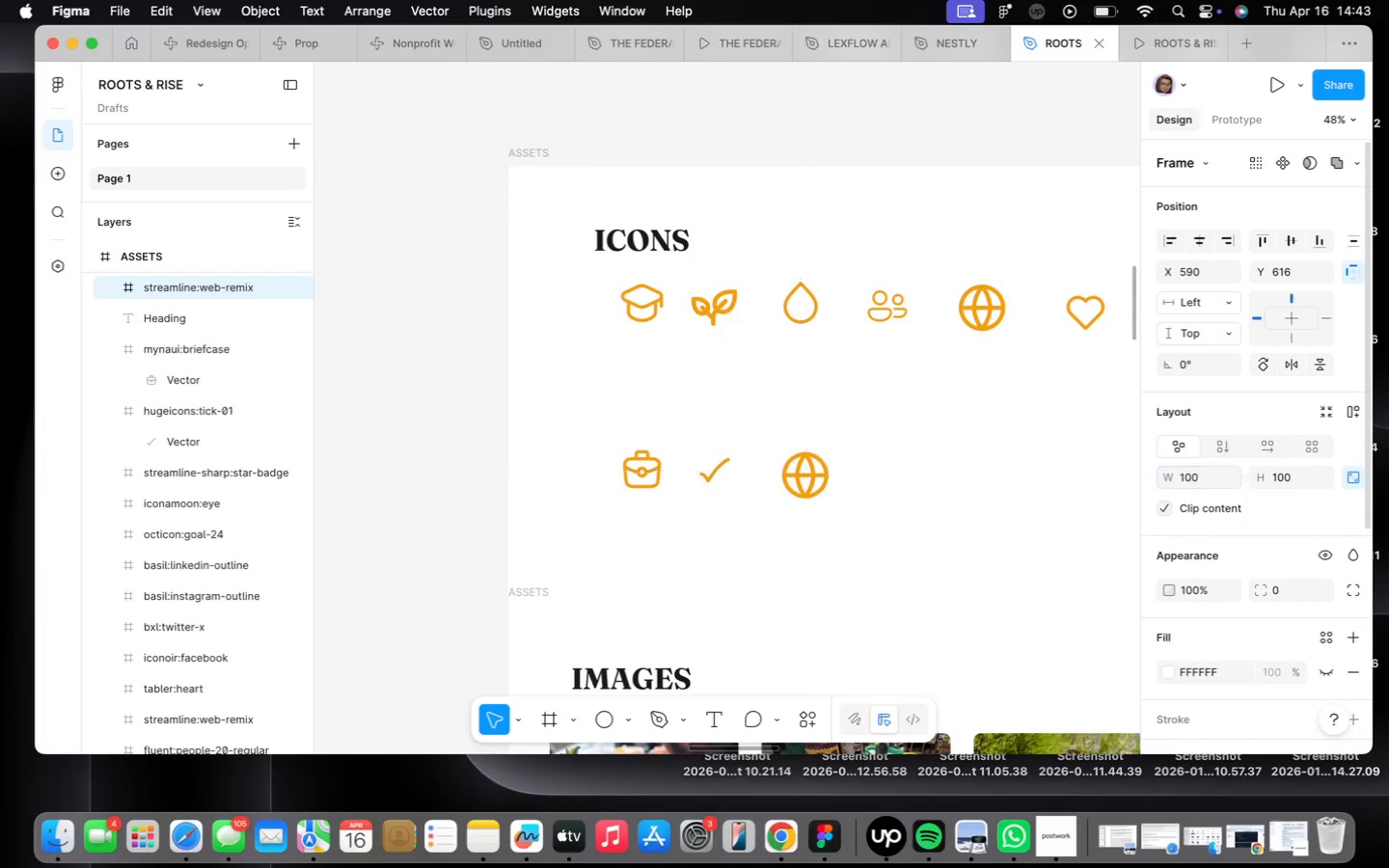 
key(Enter)
 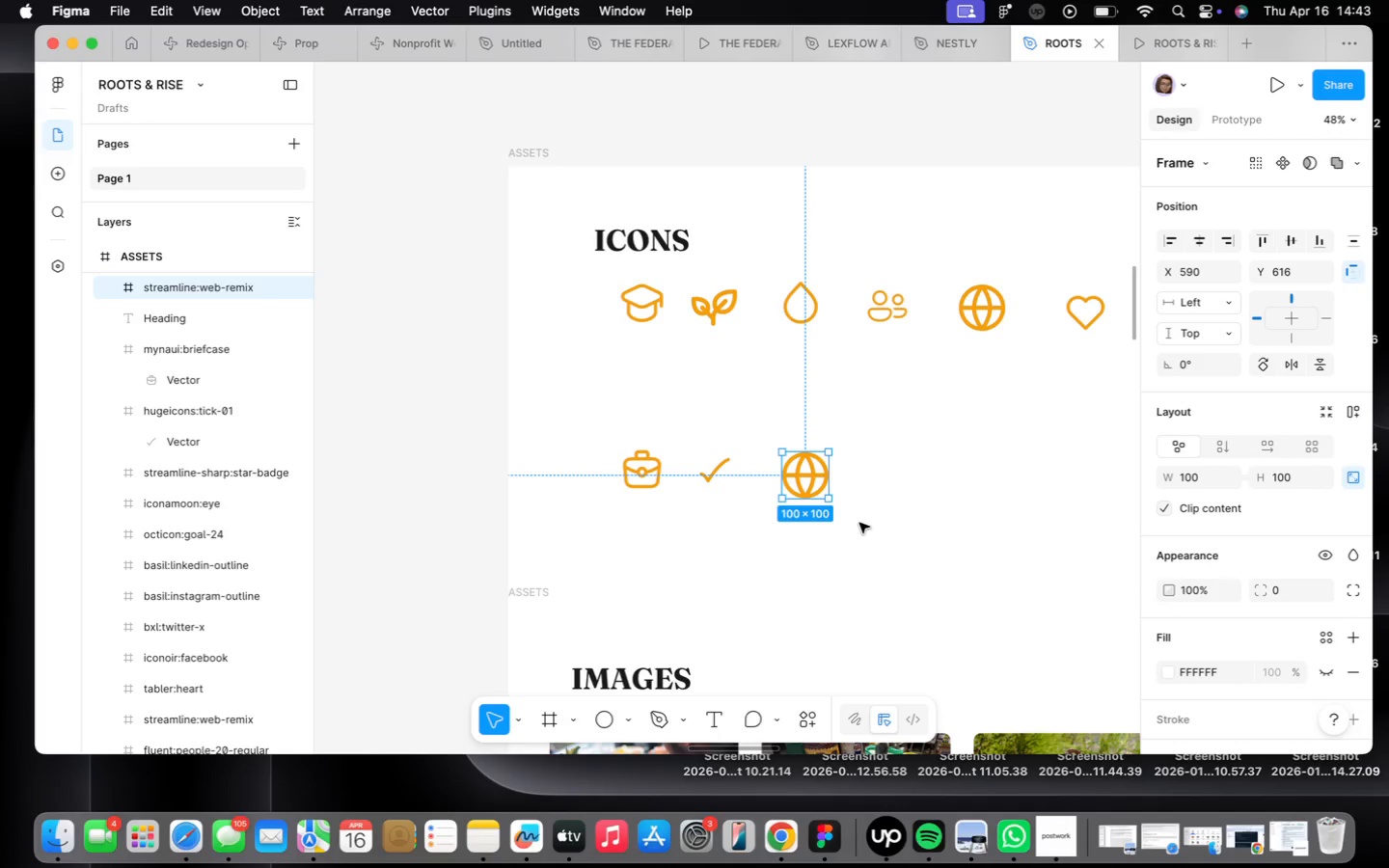 
scroll: coordinate [858, 523], scroll_direction: down, amount: 10.0
 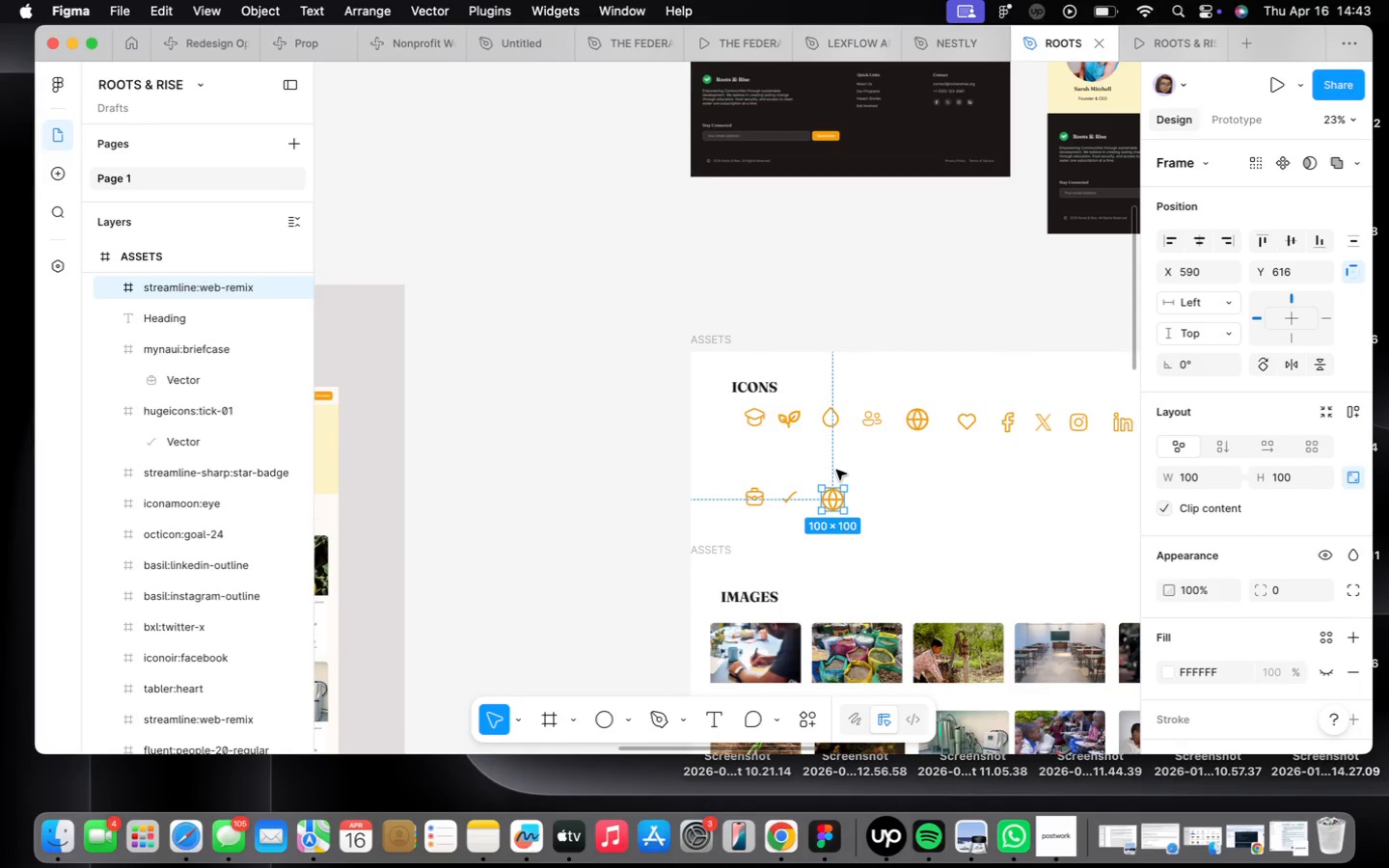 
key(Backspace)
 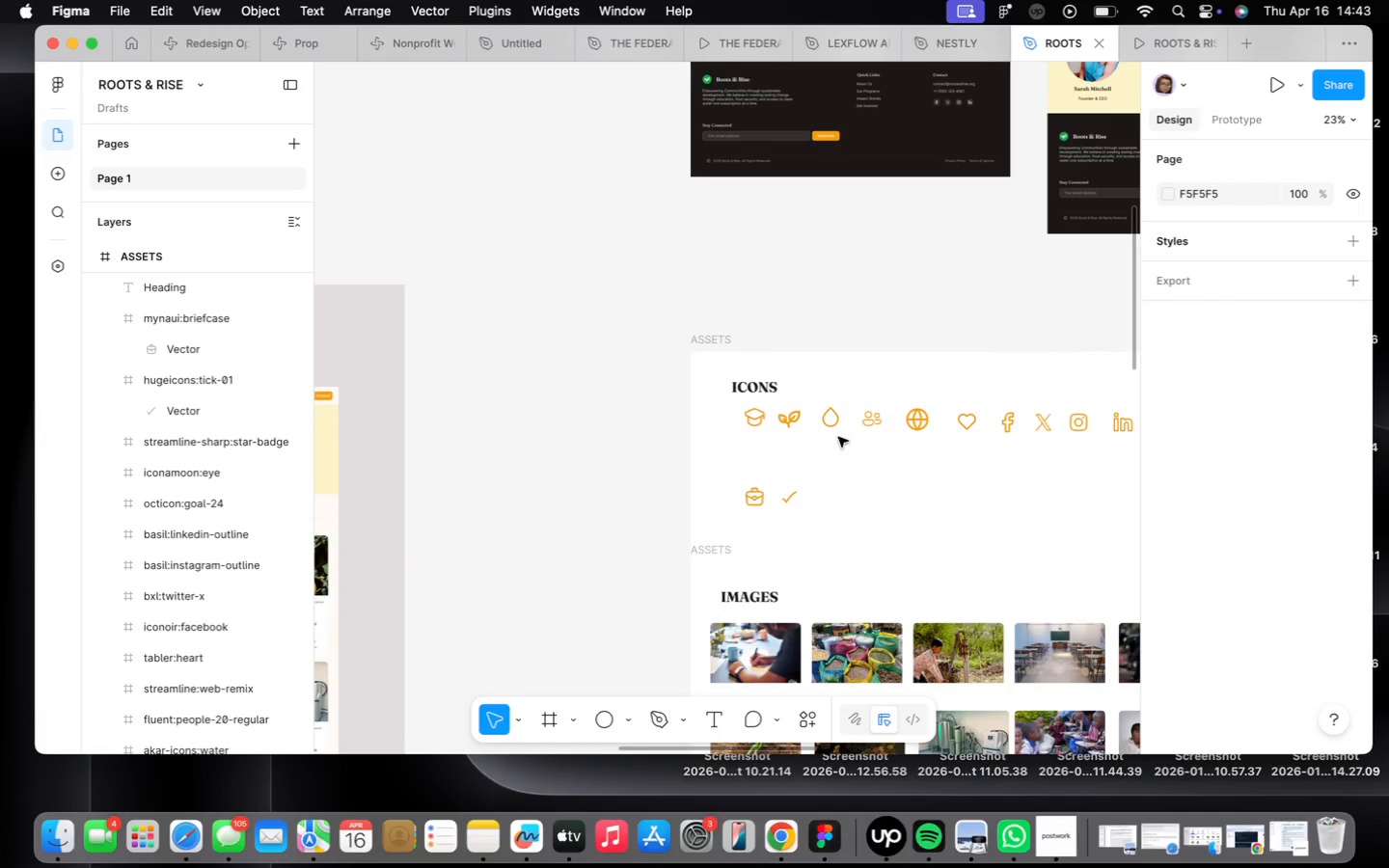 
scroll: coordinate [891, 481], scroll_direction: down, amount: 30.0
 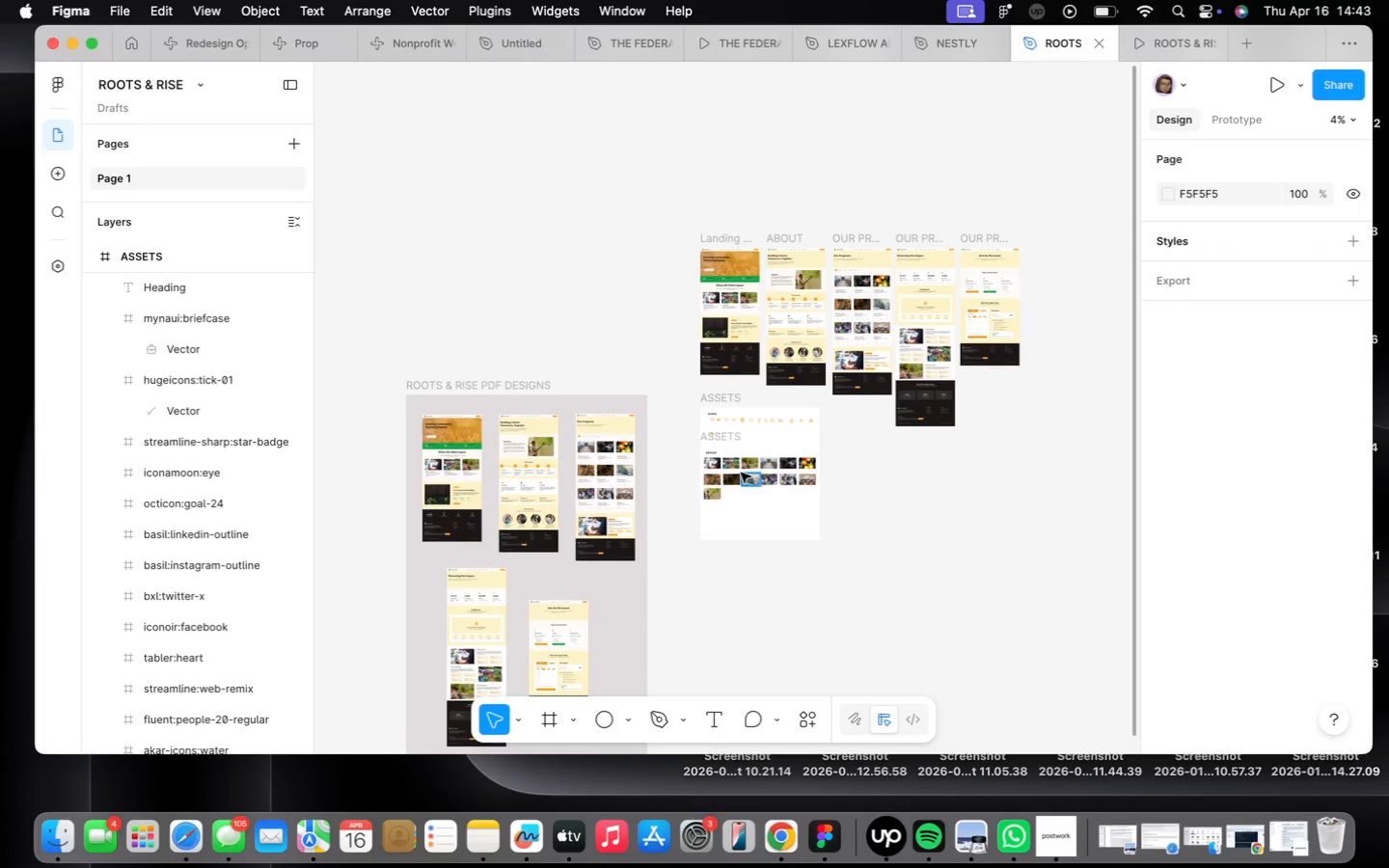 
scroll: coordinate [741, 474], scroll_direction: up, amount: 4.0